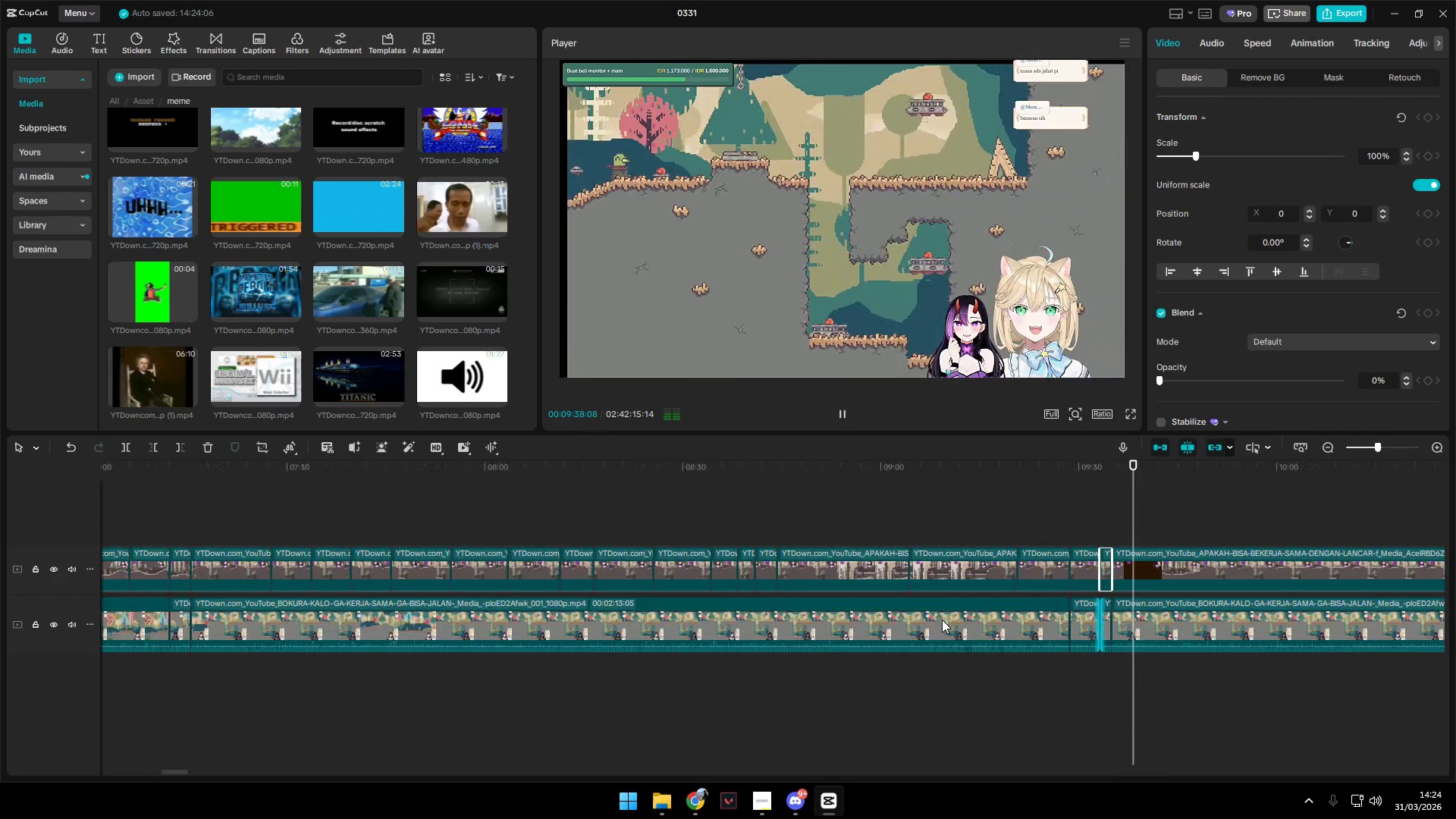 
key(Space)
 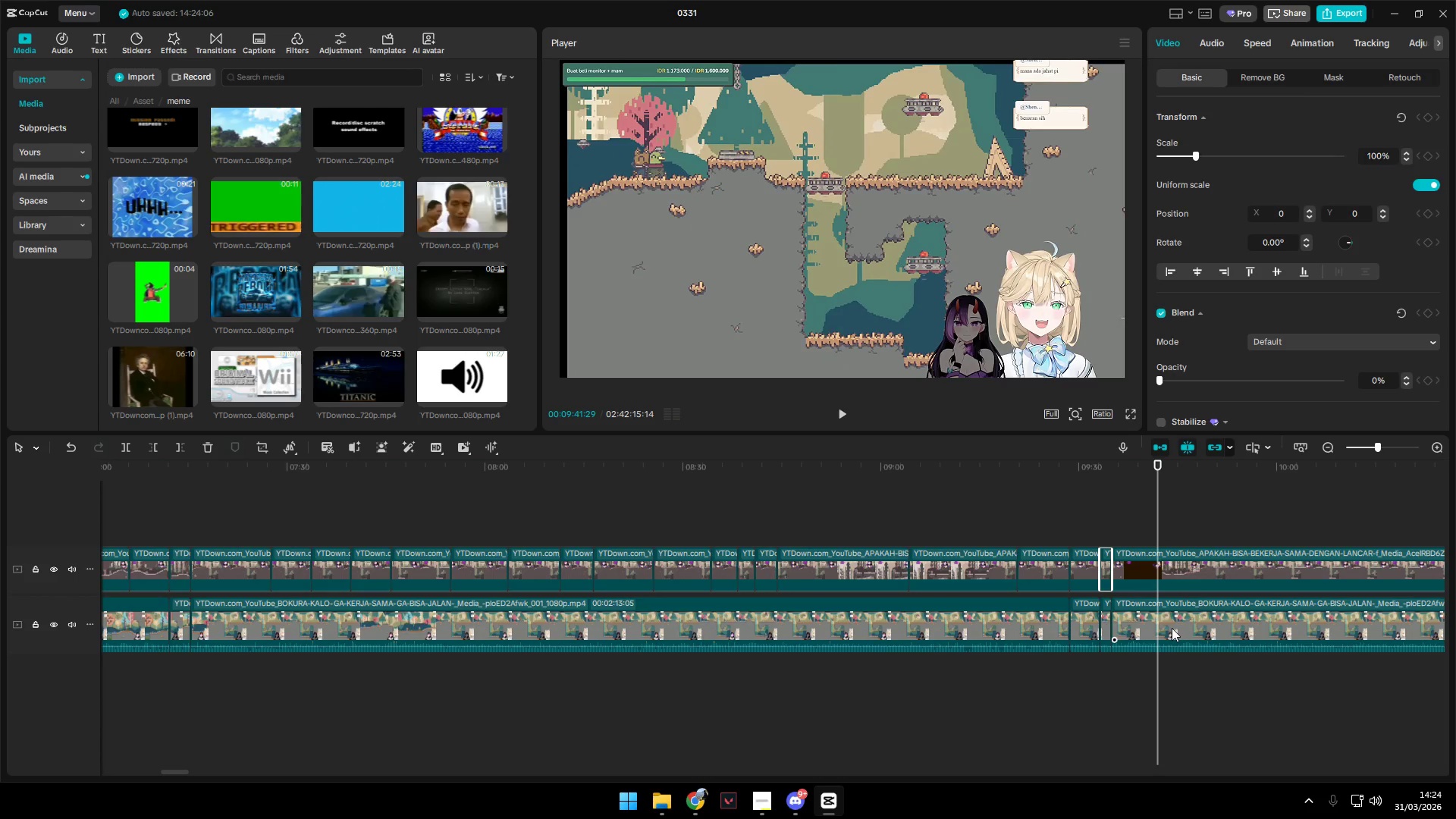 
left_click([1158, 620])
 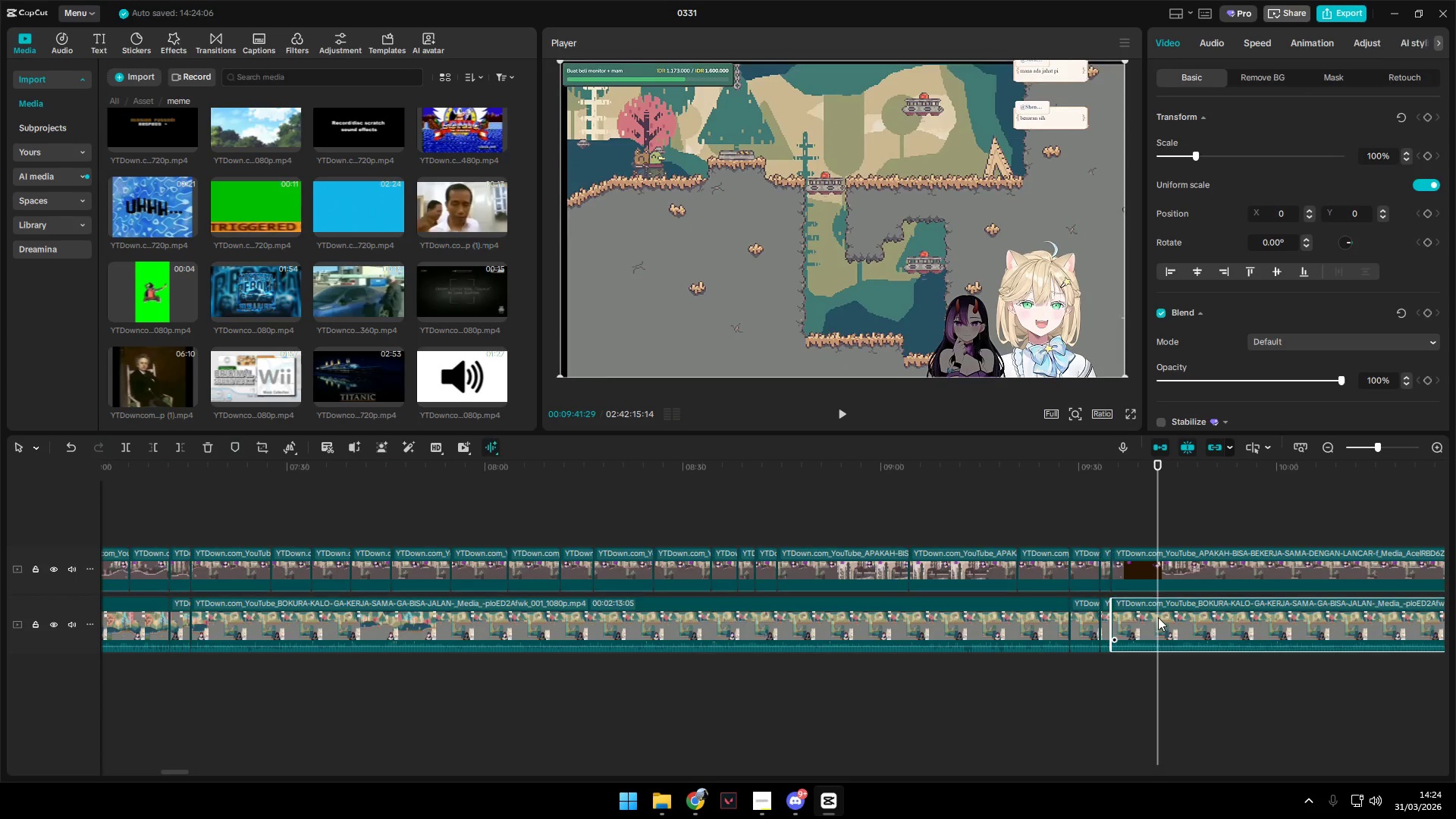 
key(Shift+E)
 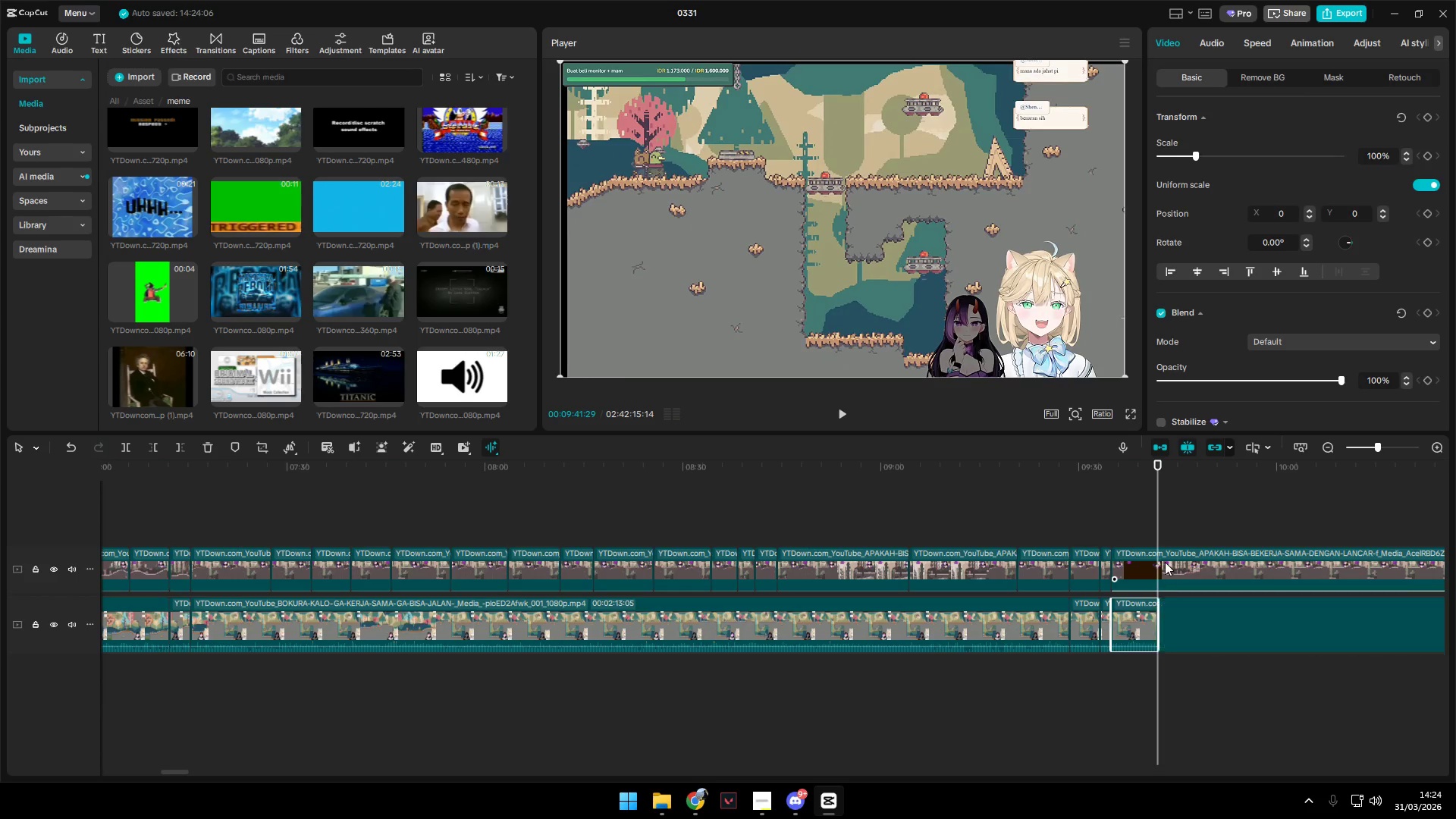 
left_click([1165, 562])
 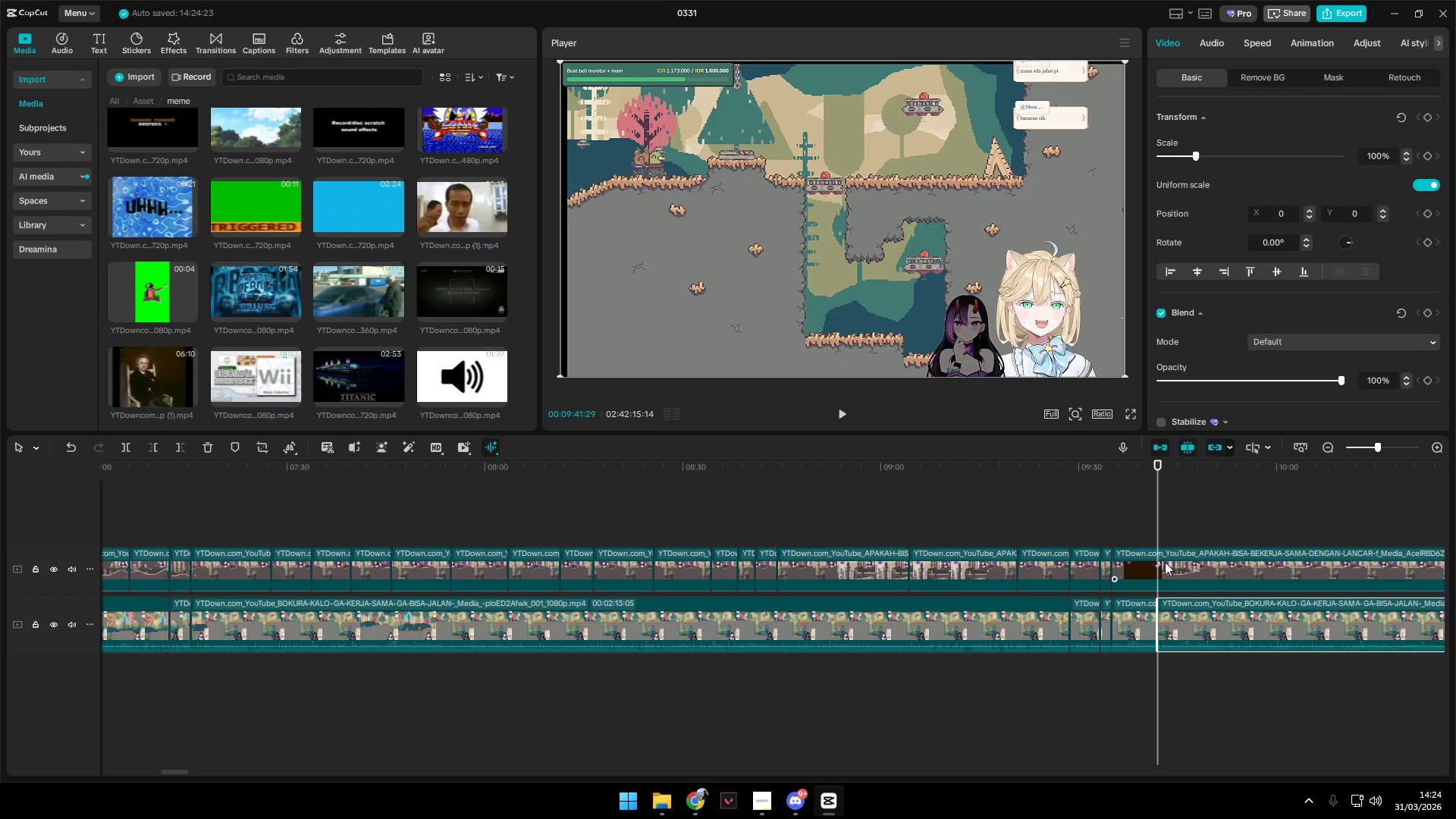 
key(Shift+E)
 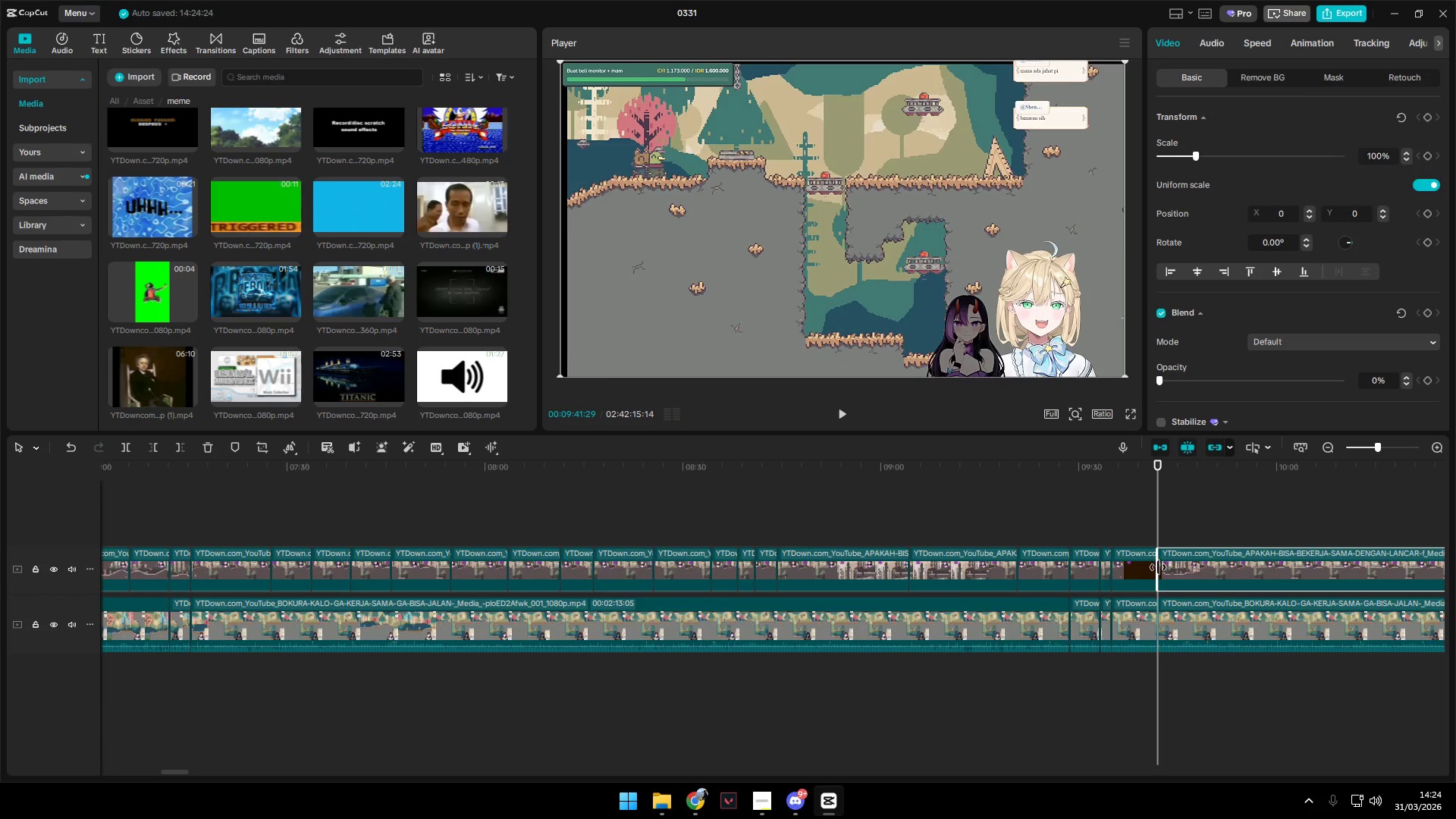 
hold_key(key=AltLeft, duration=1.5)
scroll: coordinate [1160, 569], scroll_direction: down, amount: 8.0
 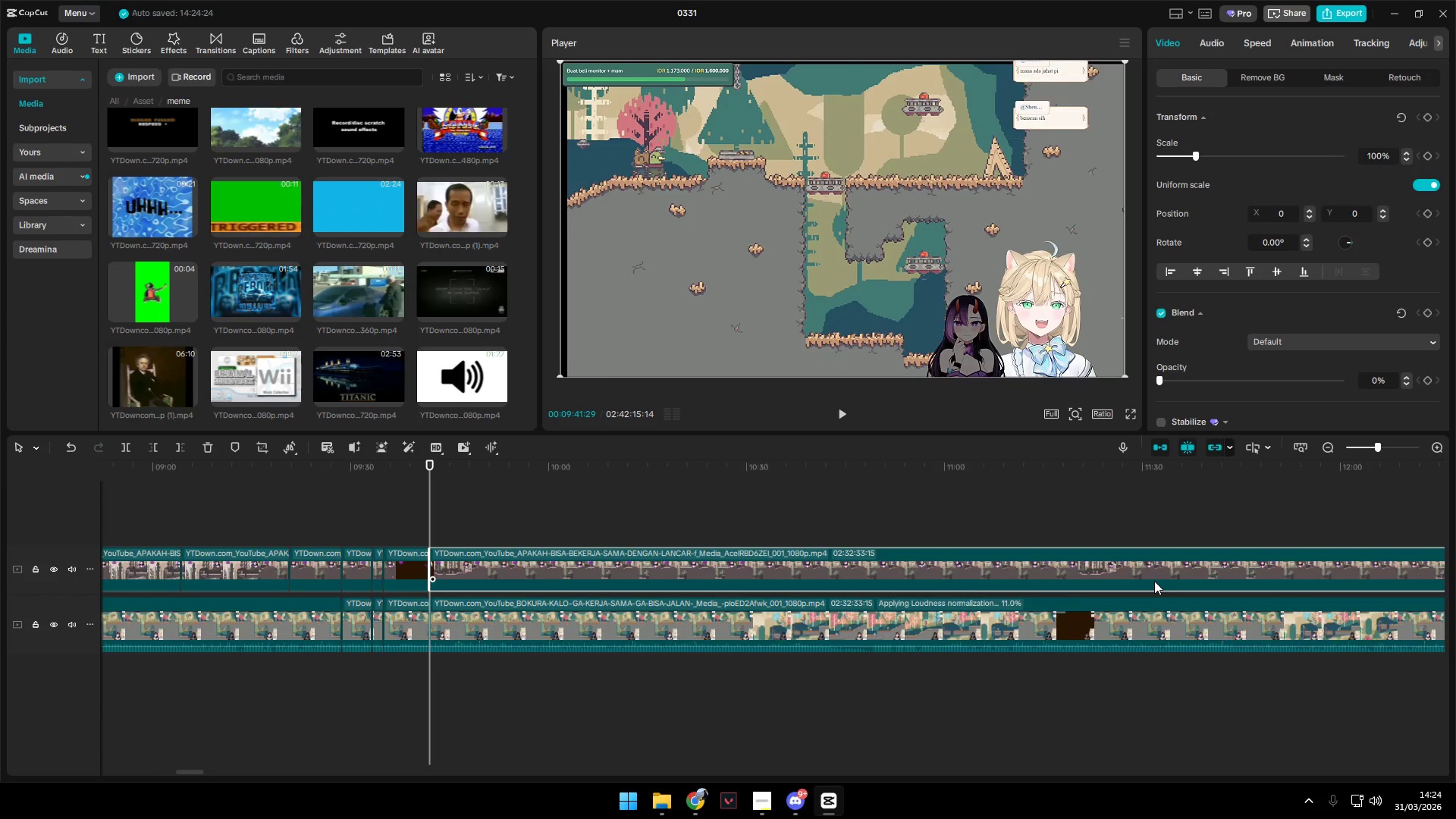 
hold_key(key=ControlLeft, duration=1.49)
scroll: coordinate [1106, 587], scroll_direction: down, amount: 15.0
 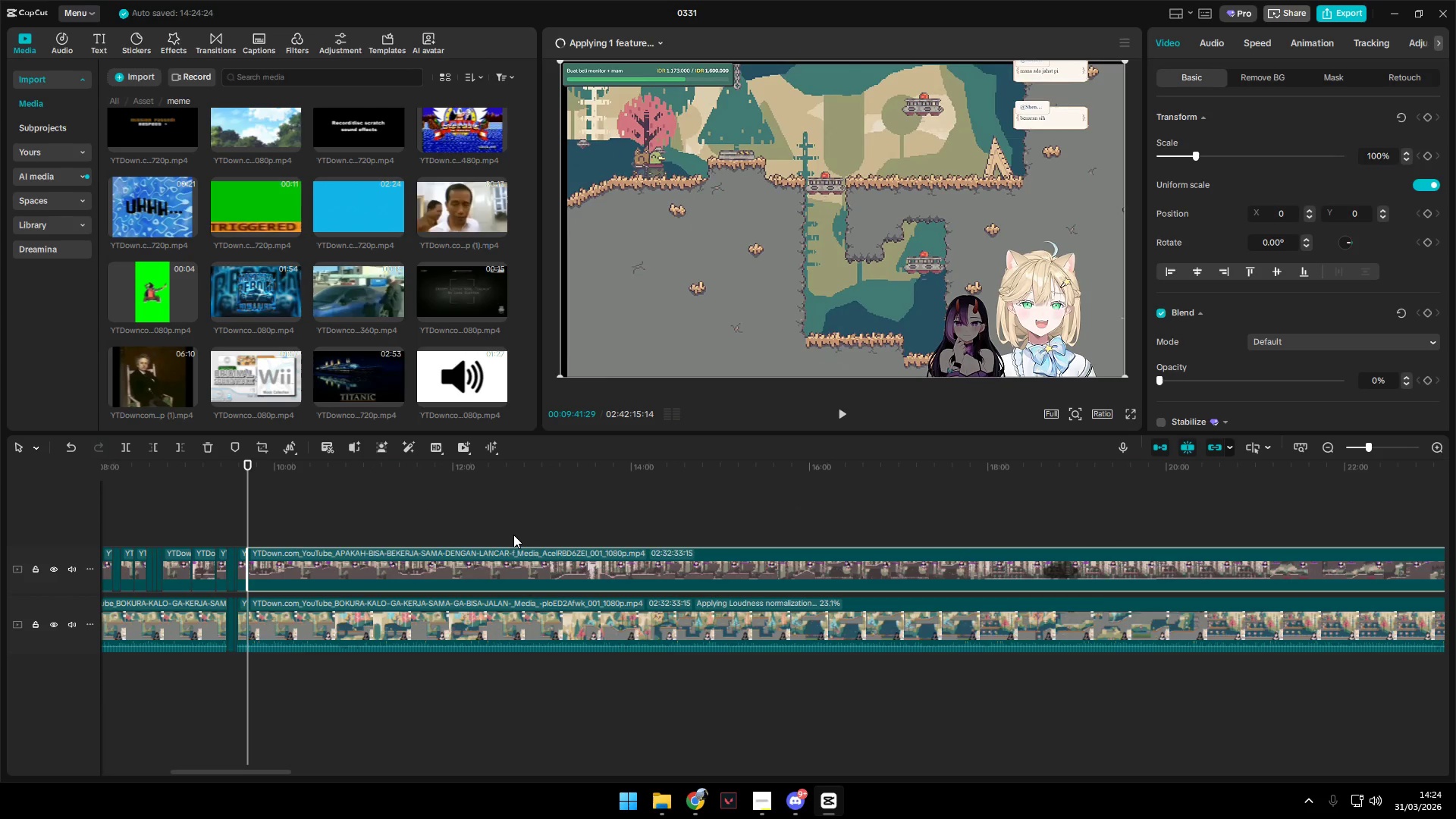 
left_click([403, 520])
 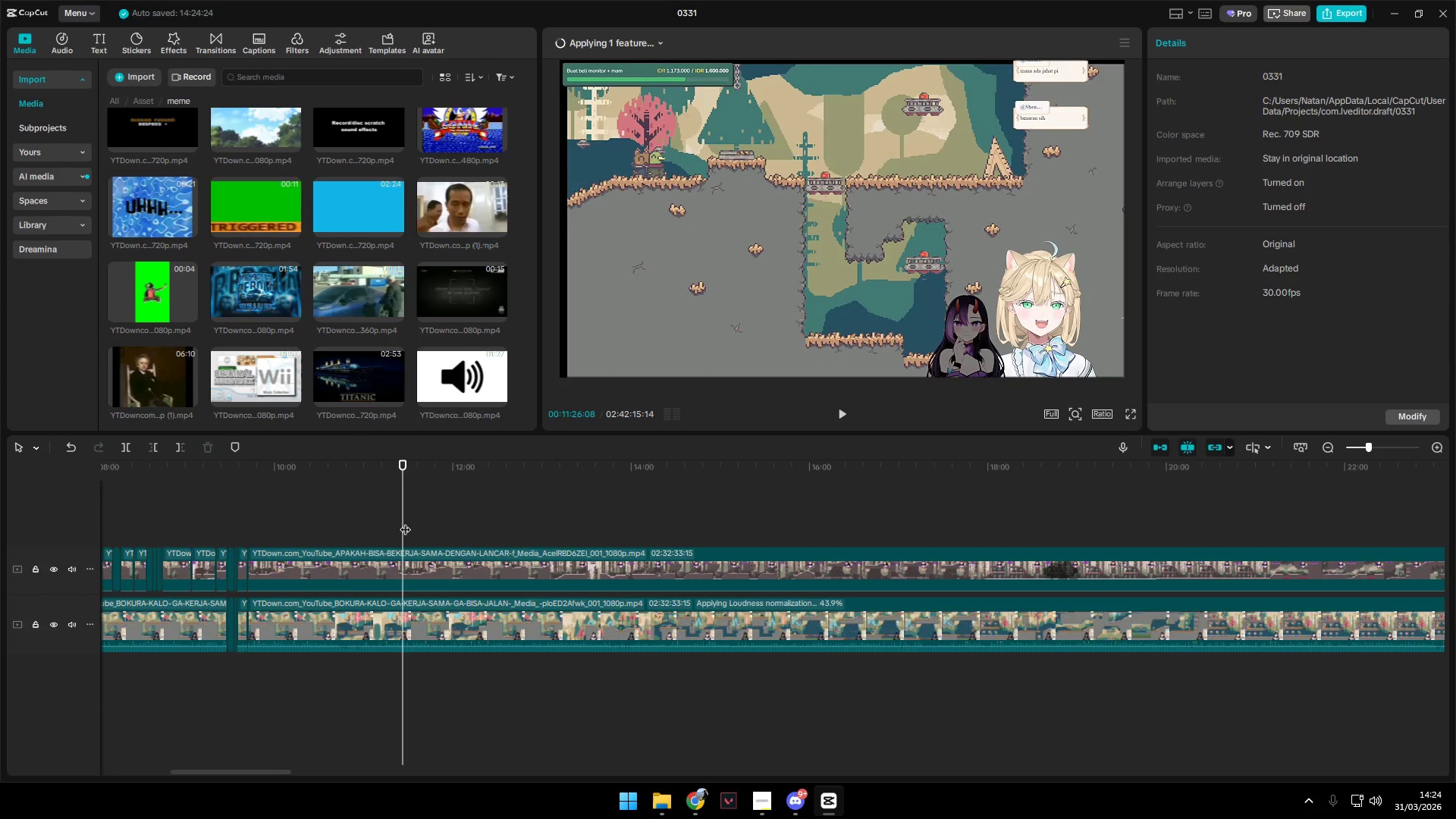 
left_click_drag(start_coordinate=[405, 521], to_coordinate=[489, 515])
 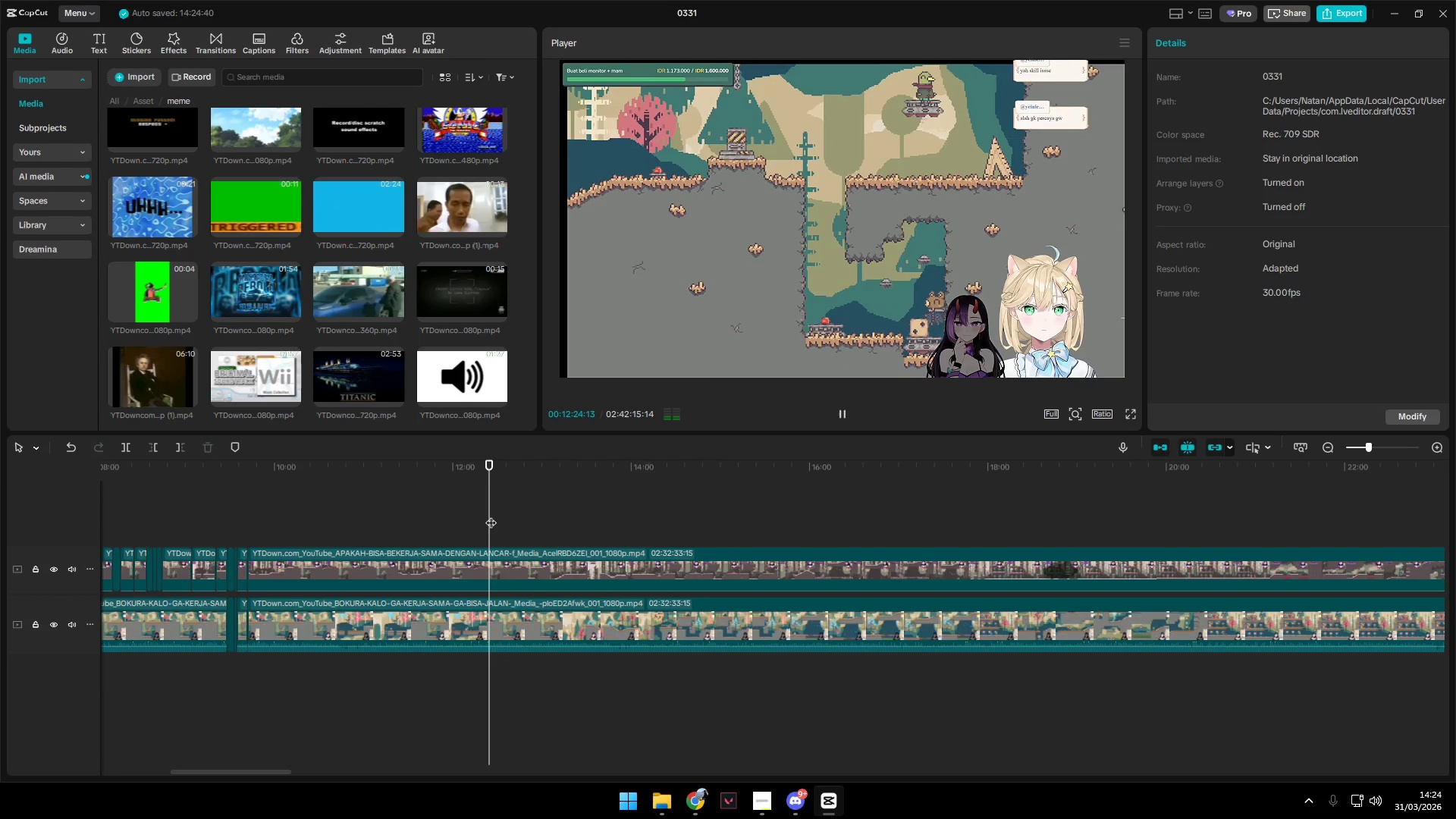 
key(Space)
 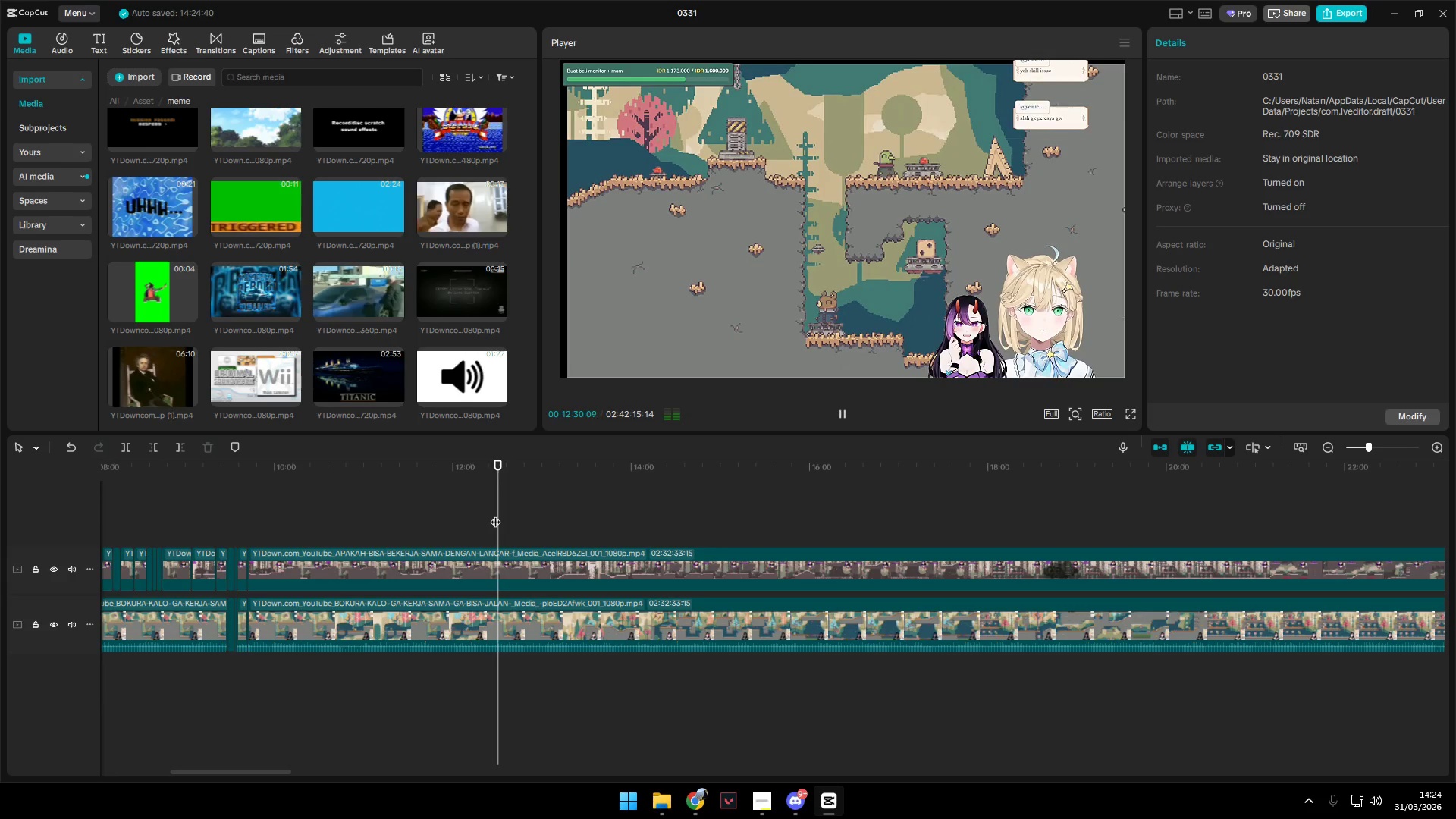 
wait(7.92)
 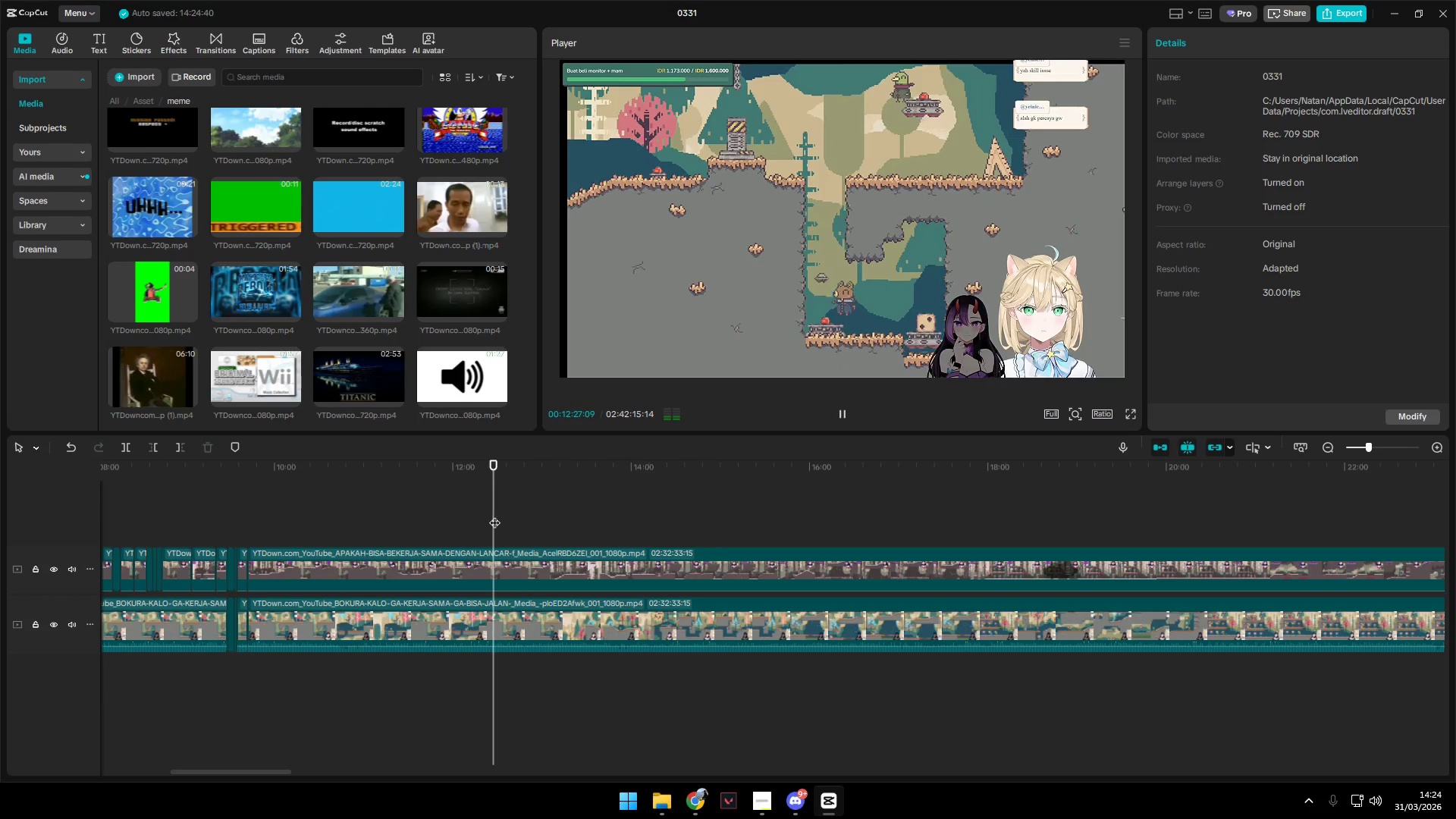 
left_click([449, 532])
 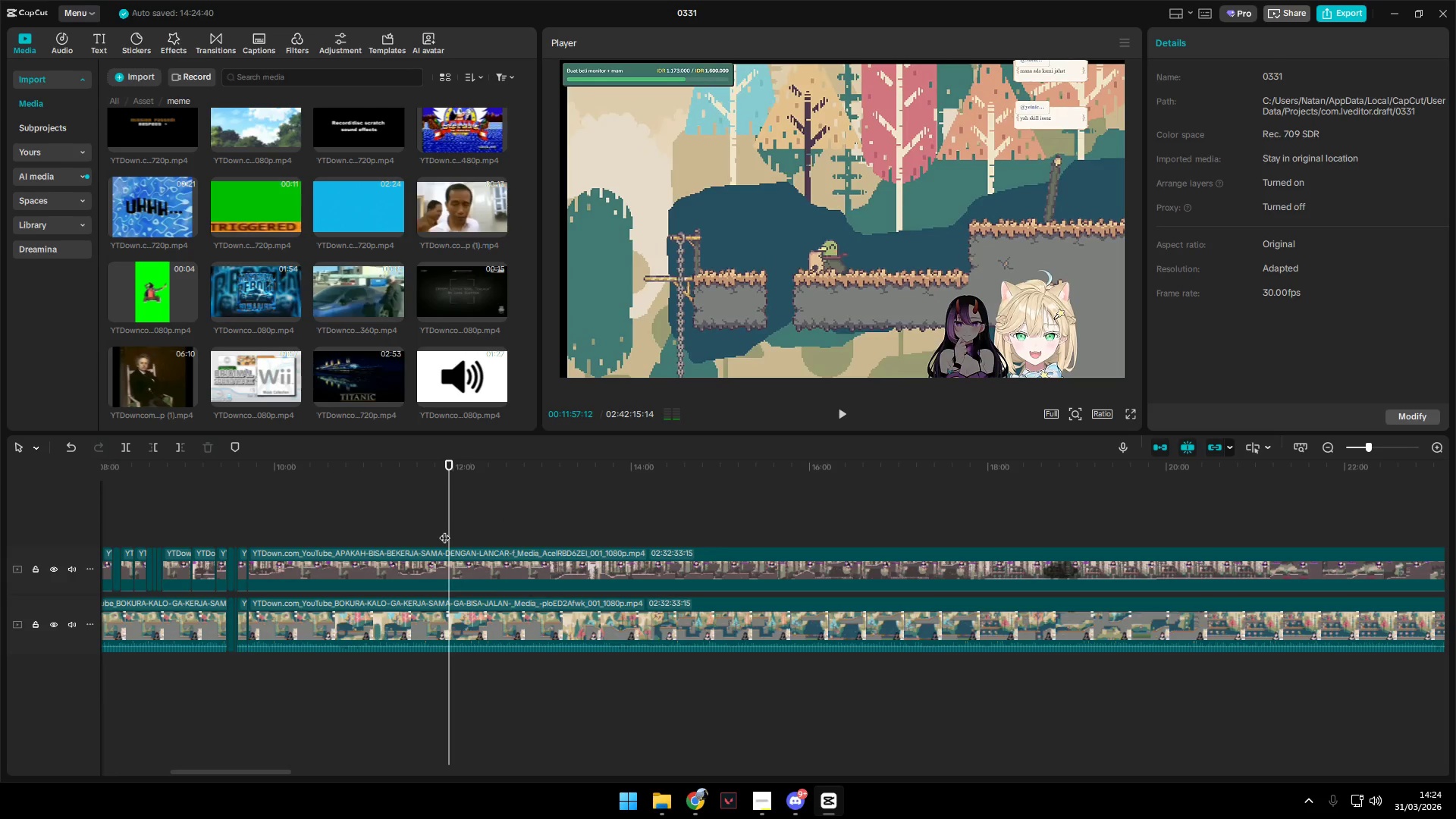 
left_click_drag(start_coordinate=[444, 529], to_coordinate=[378, 523])
 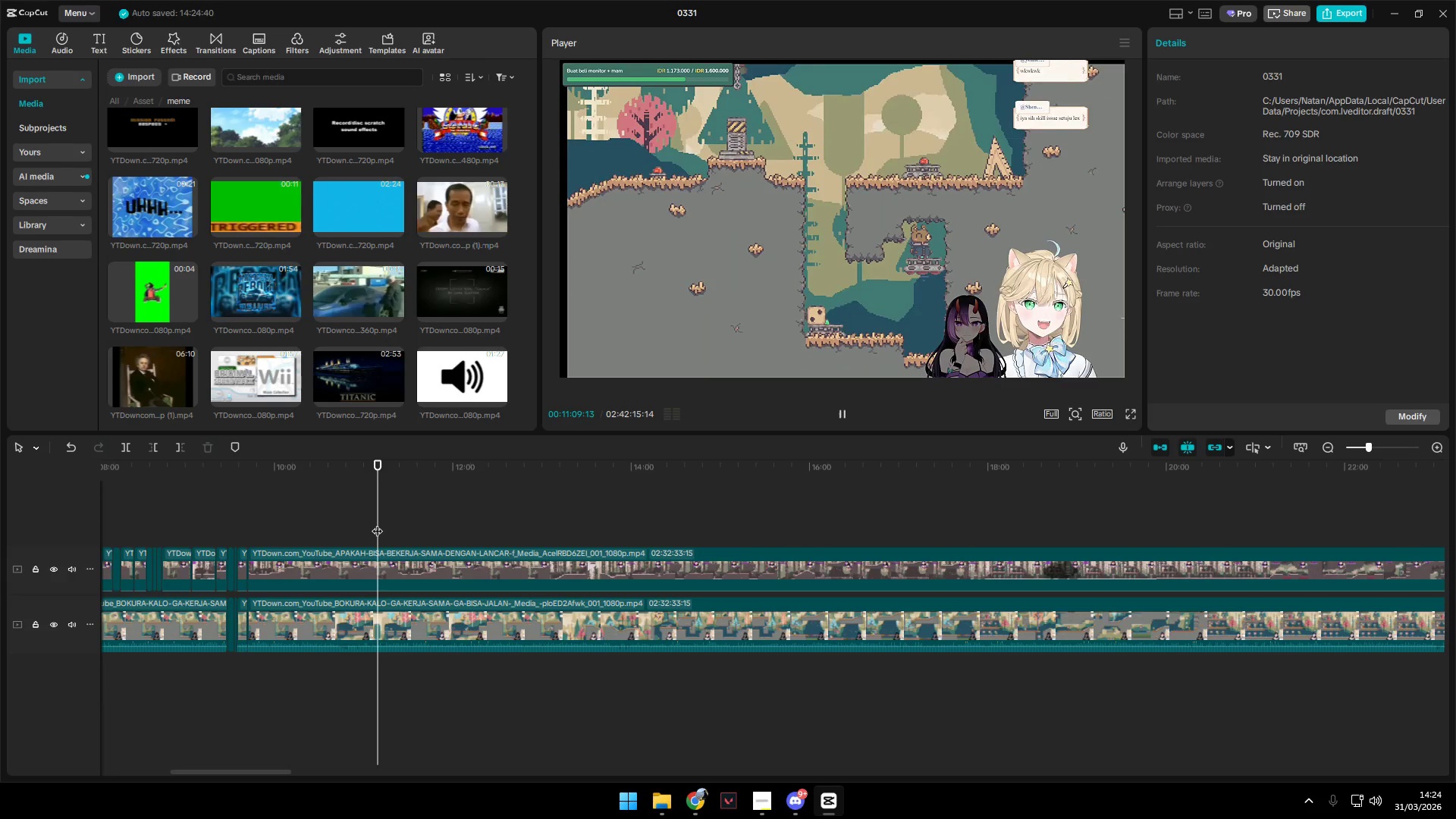 
key(Space)
 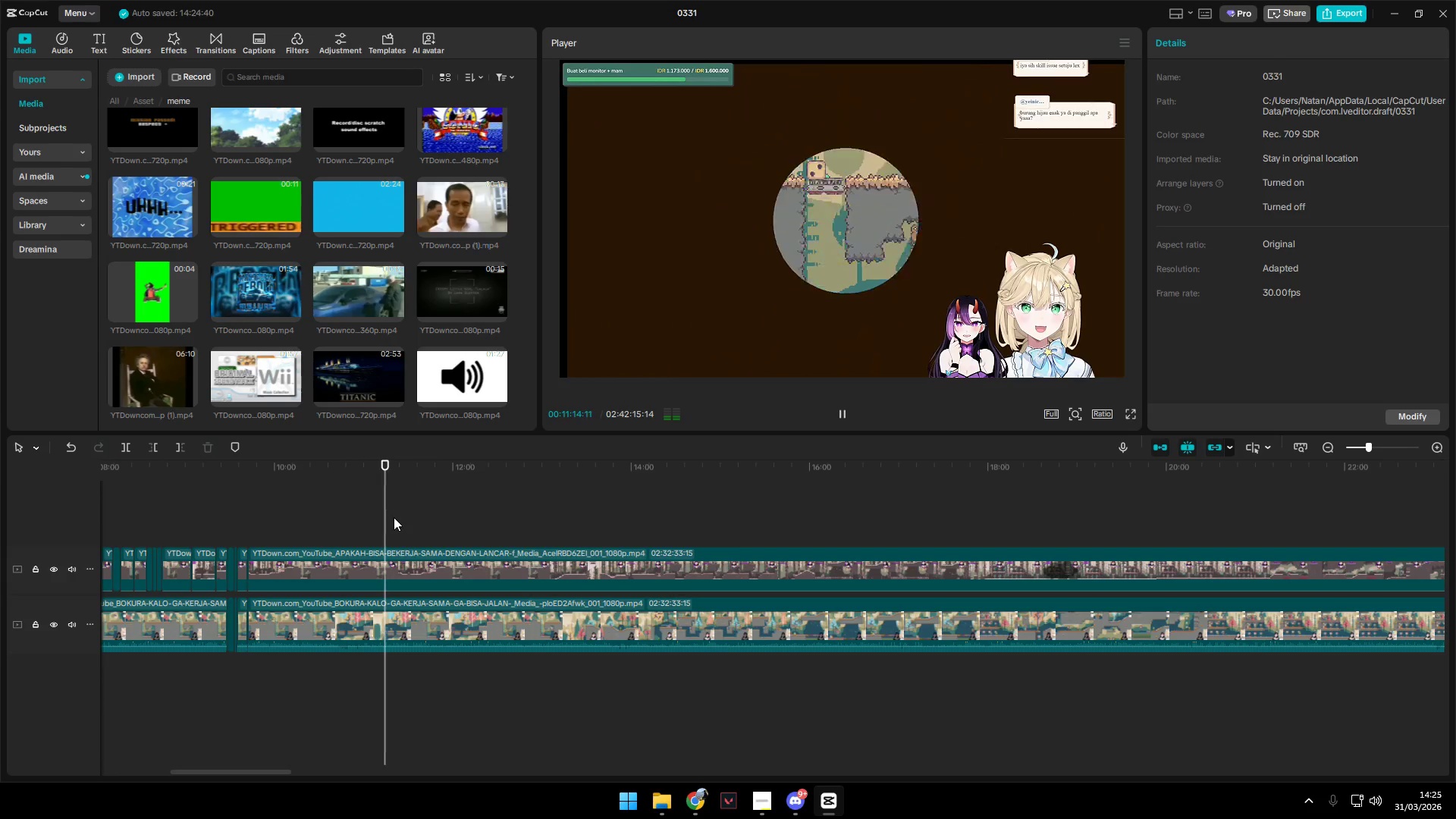 
wait(6.62)
 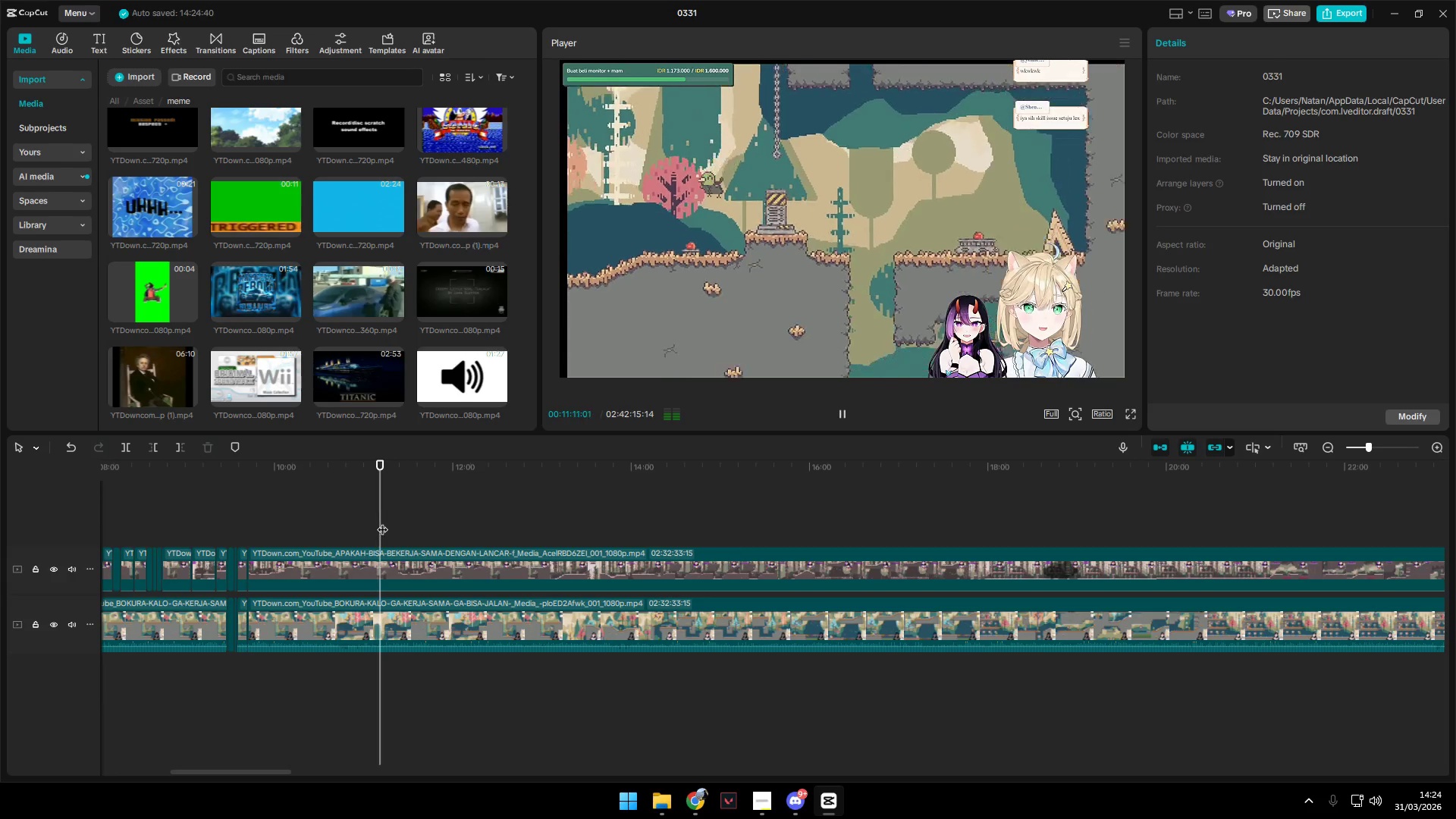 
key(Space)
 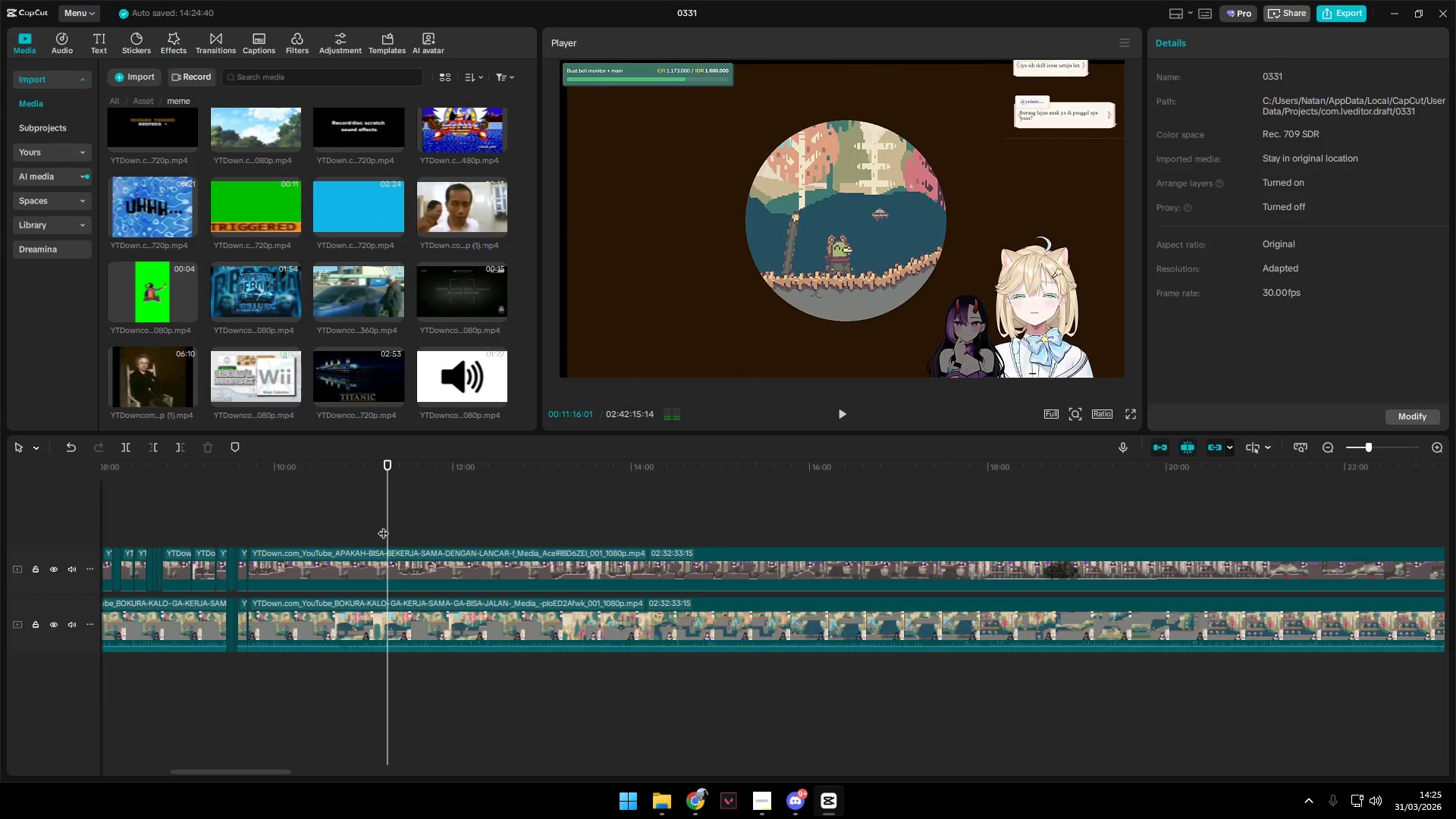 
left_click([383, 526])
 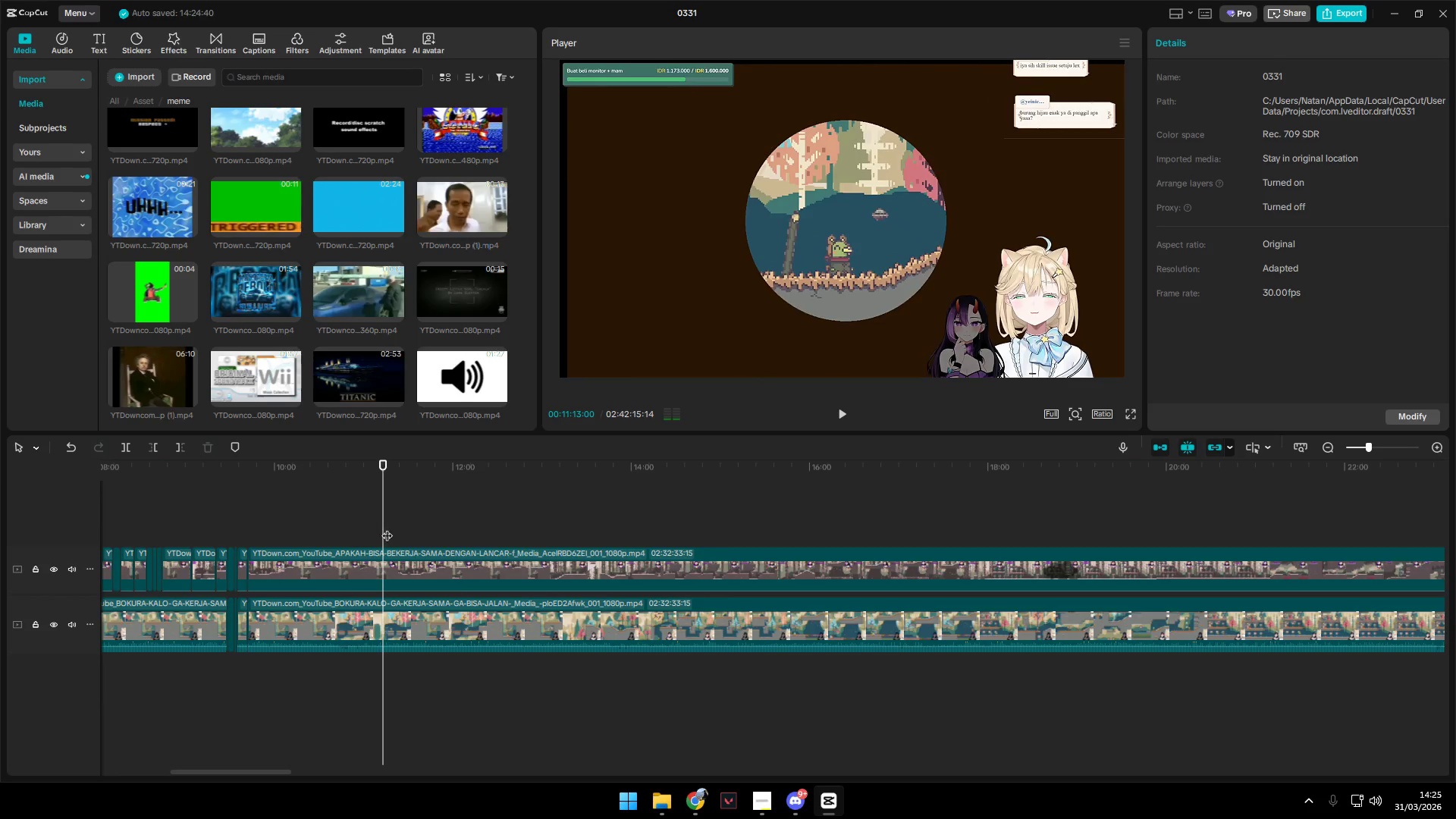 
hold_key(key=ControlLeft, duration=1.12)
scroll: coordinate [460, 542], scroll_direction: up, amount: 10.0
 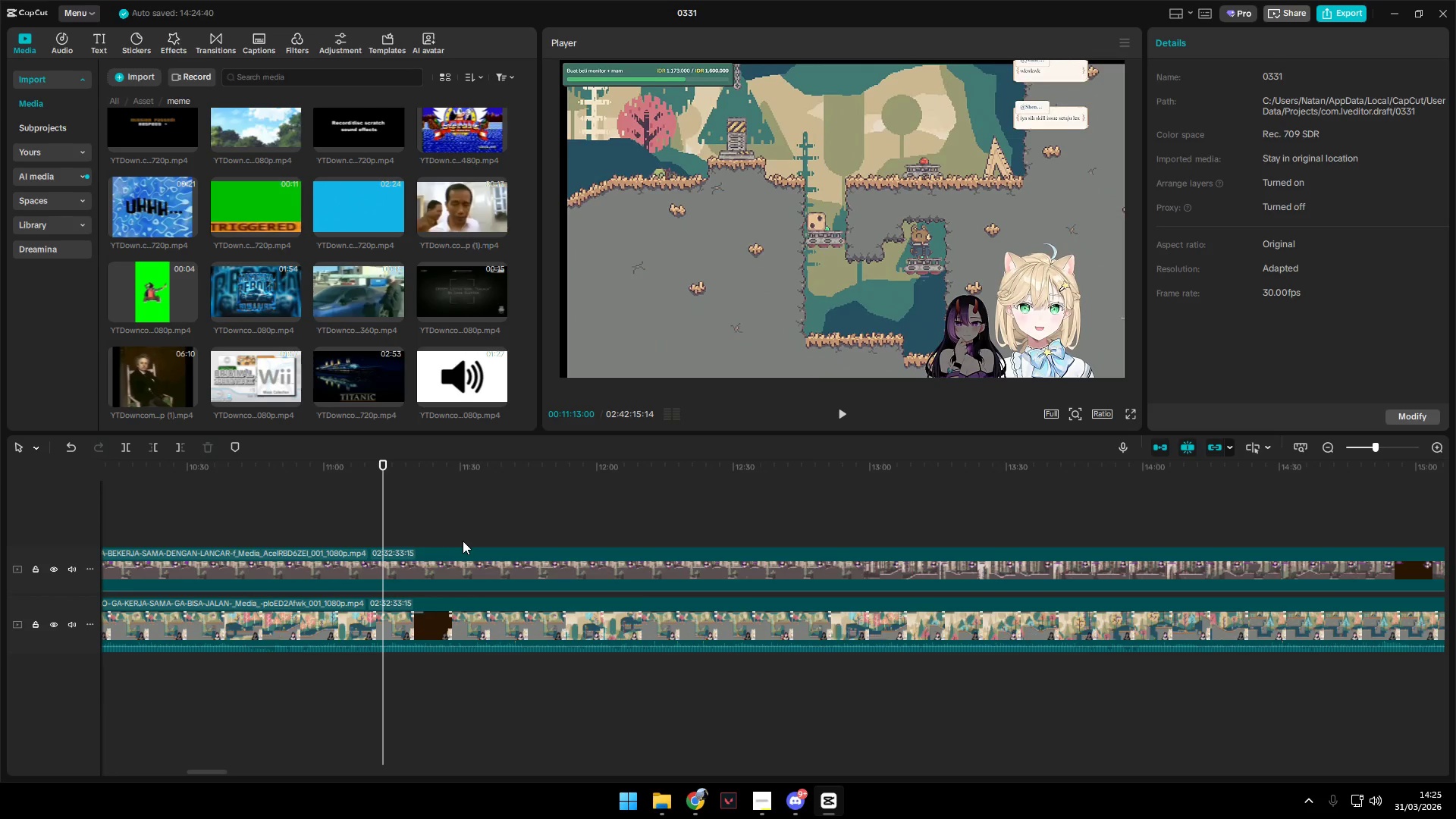 
key(Space)
 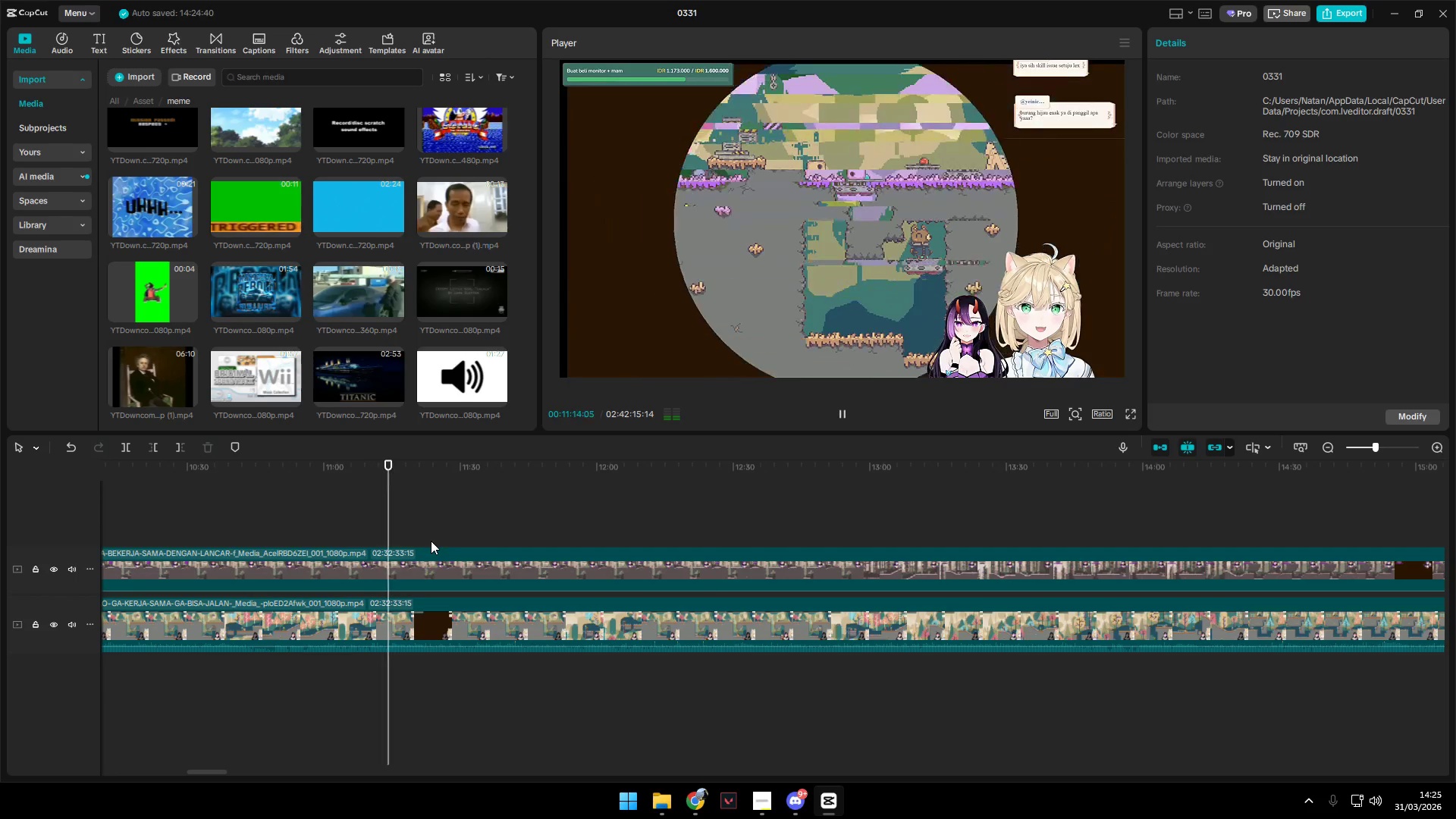 
left_click([346, 533])
 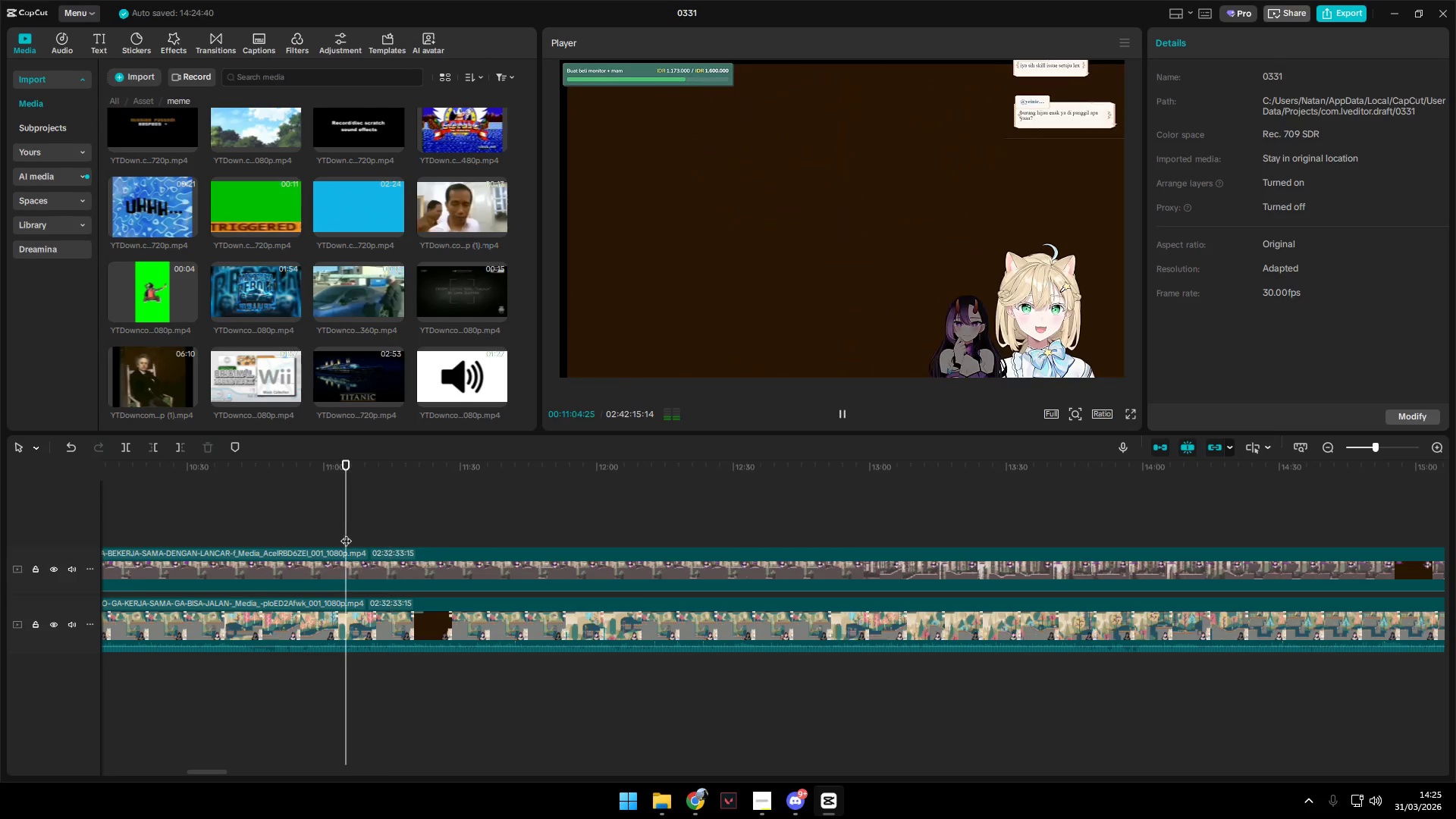 
key(Space)
 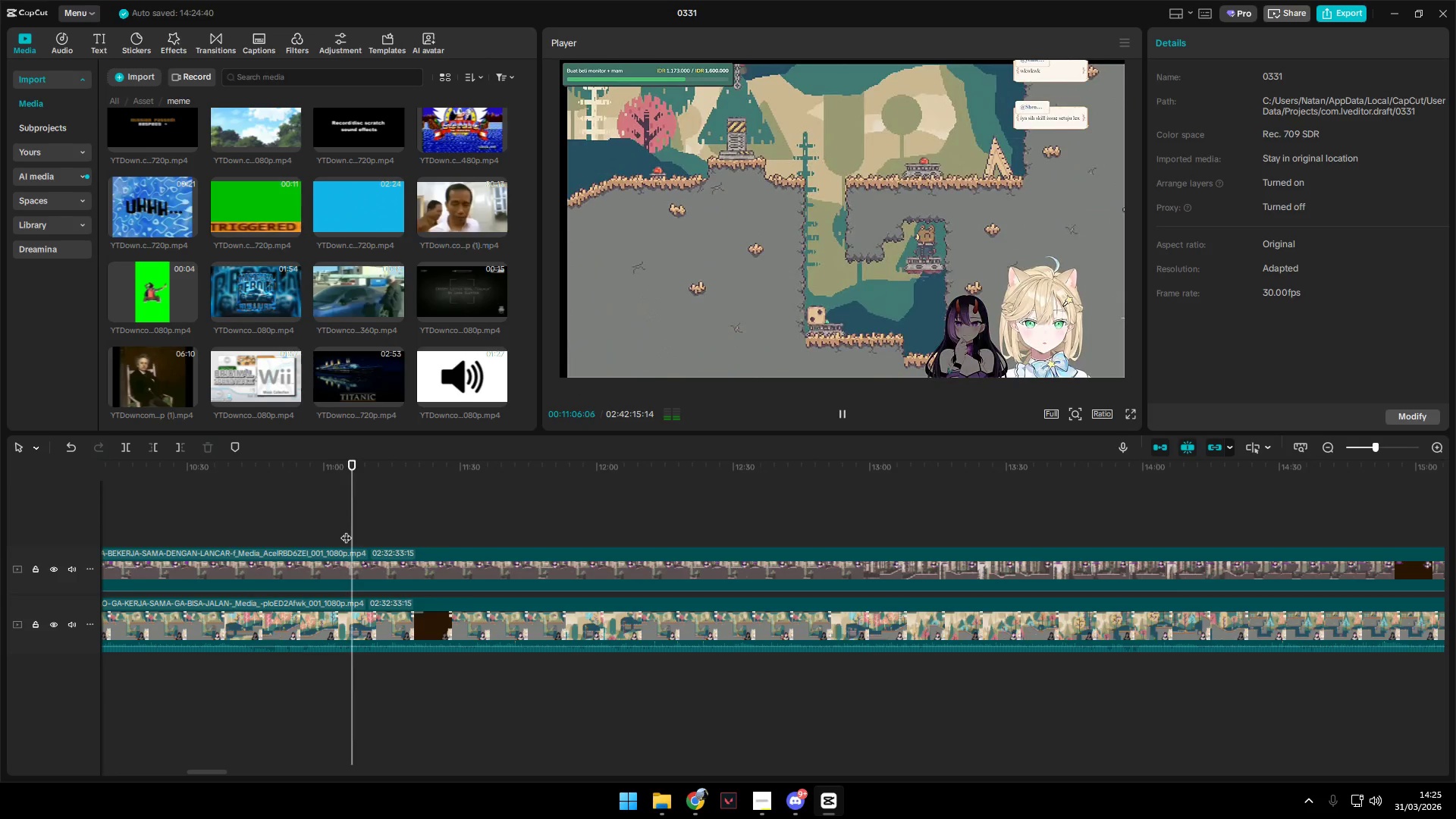 
left_click([339, 525])
 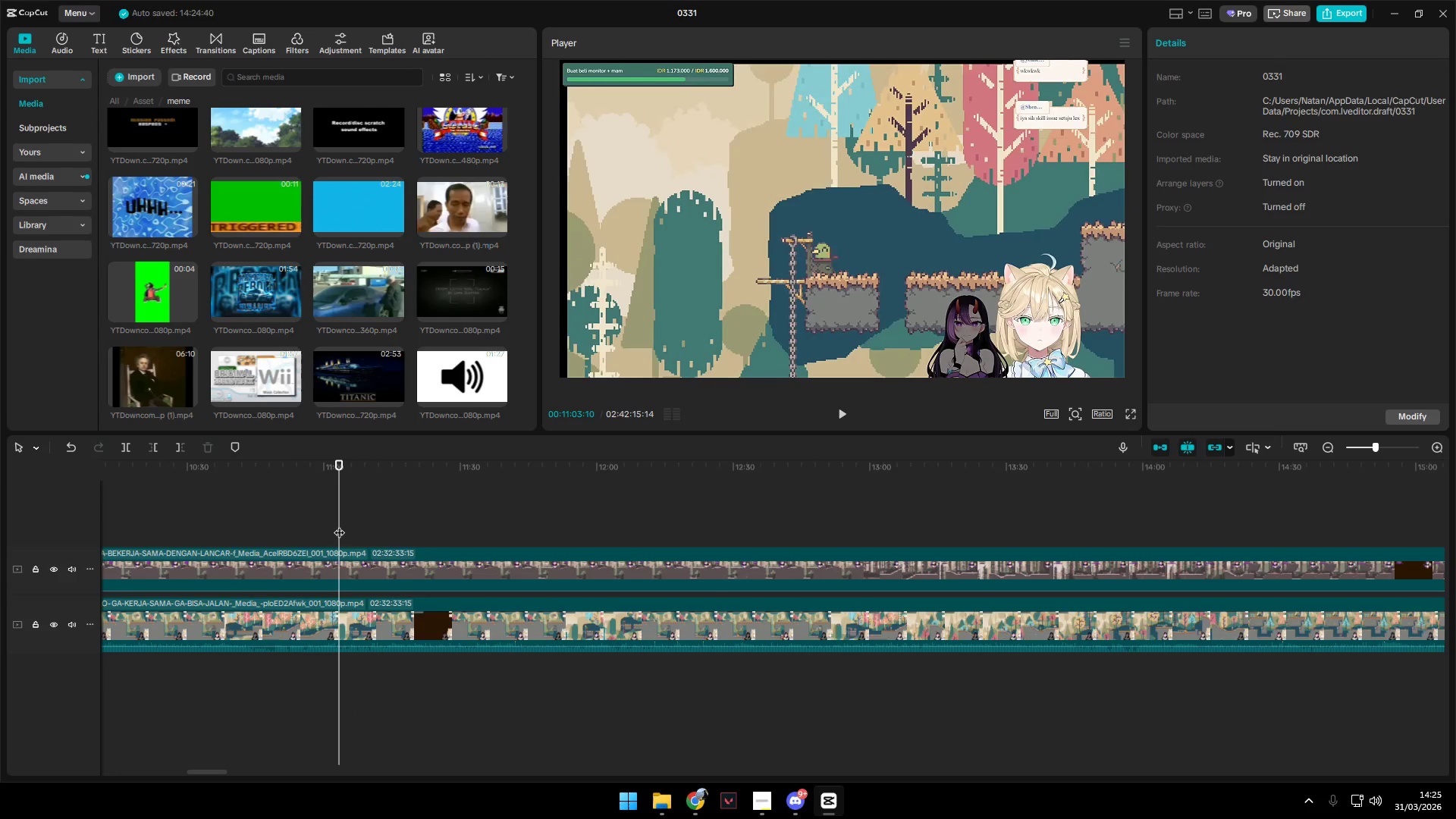 
key(Space)
 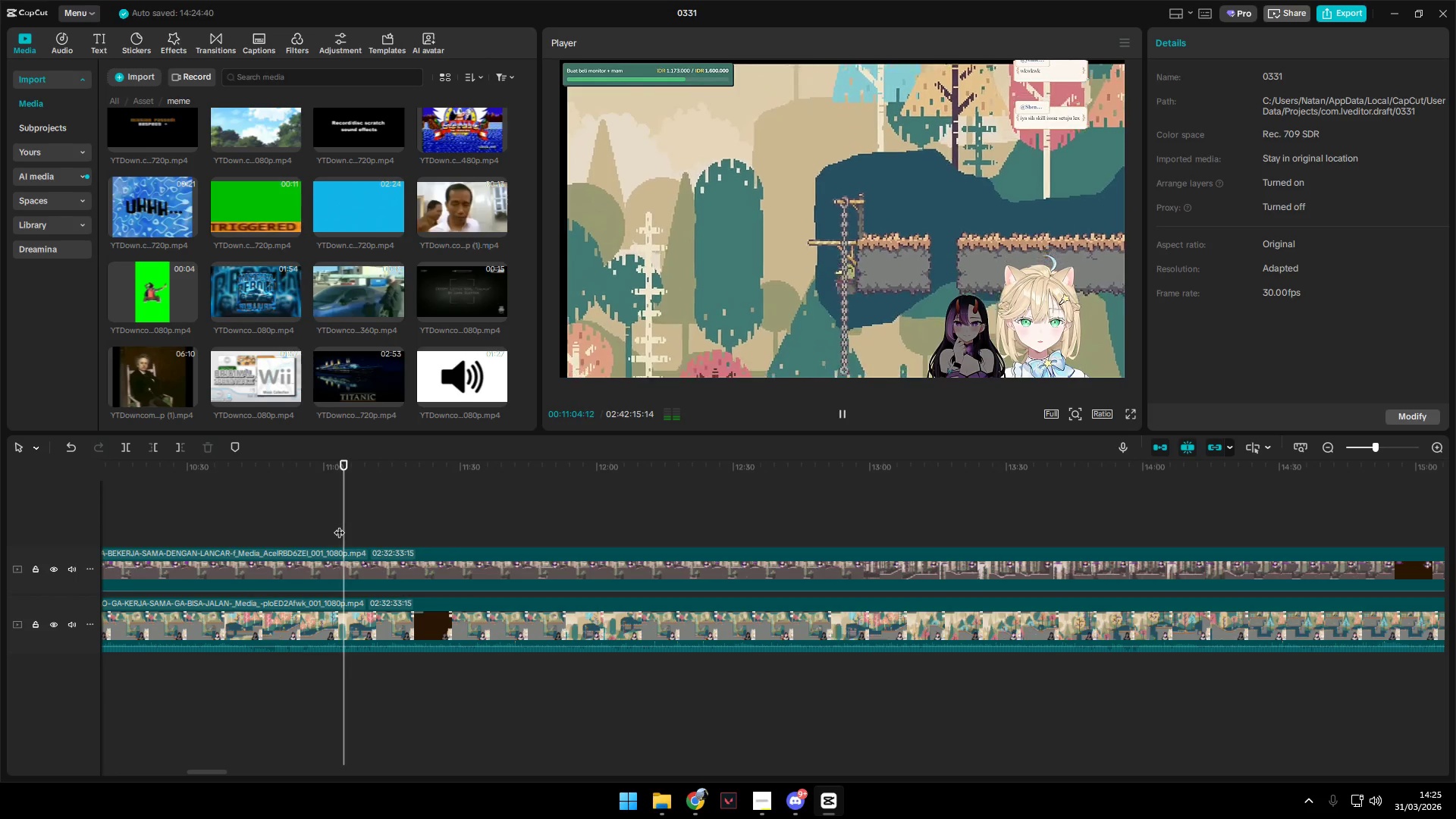 
key(Space)
 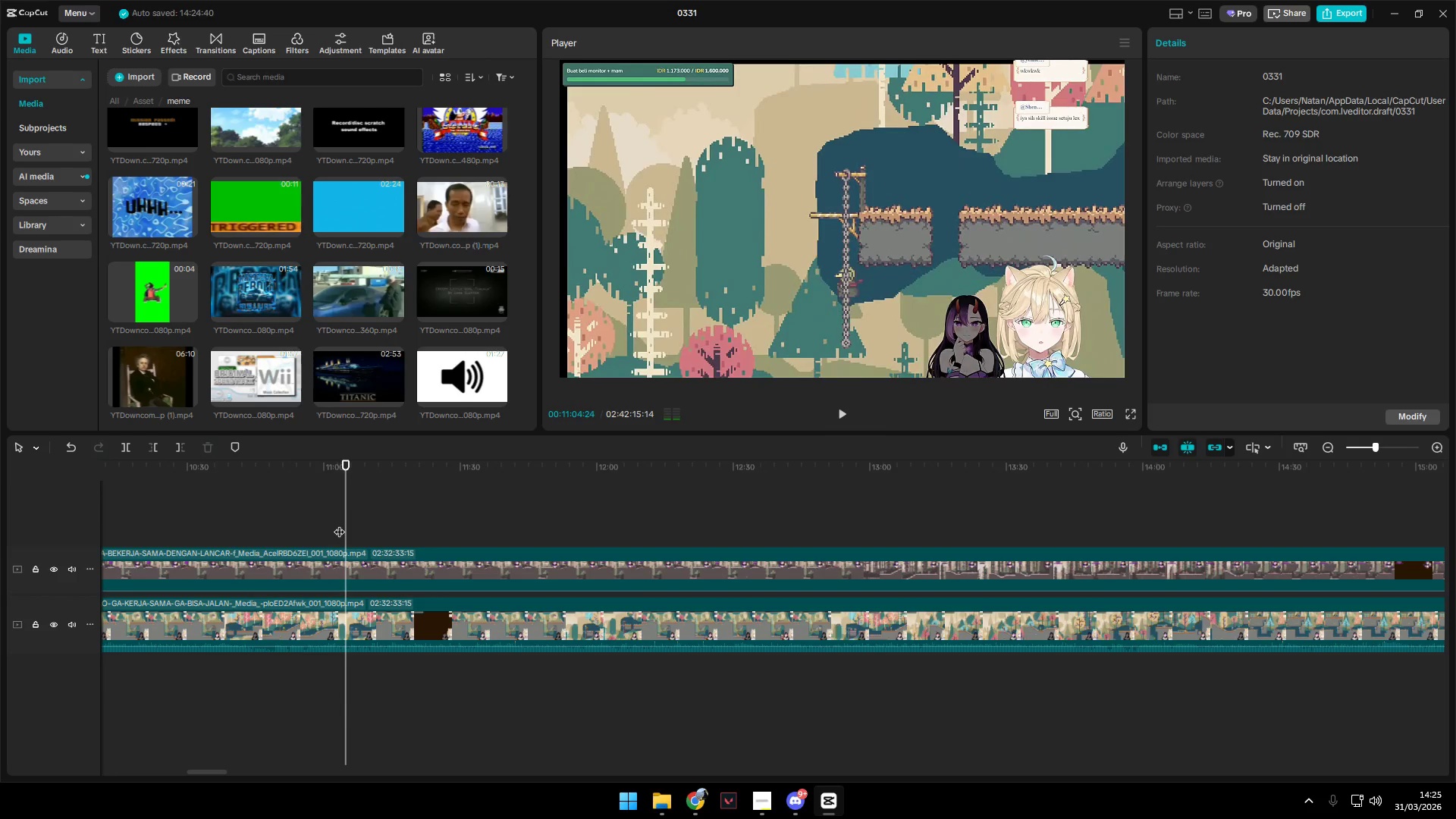 
left_click([339, 524])
 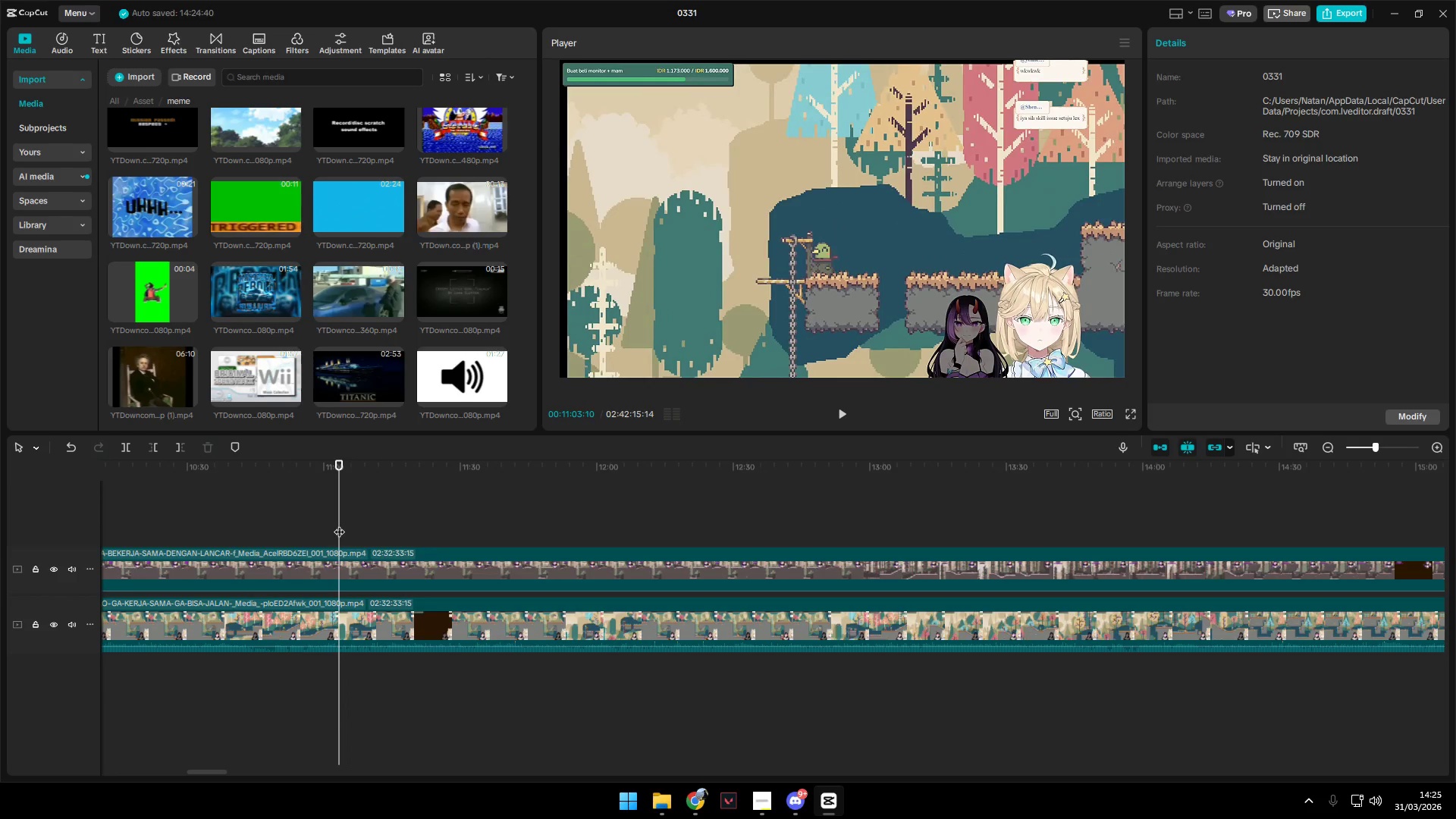 
left_click([339, 524])
 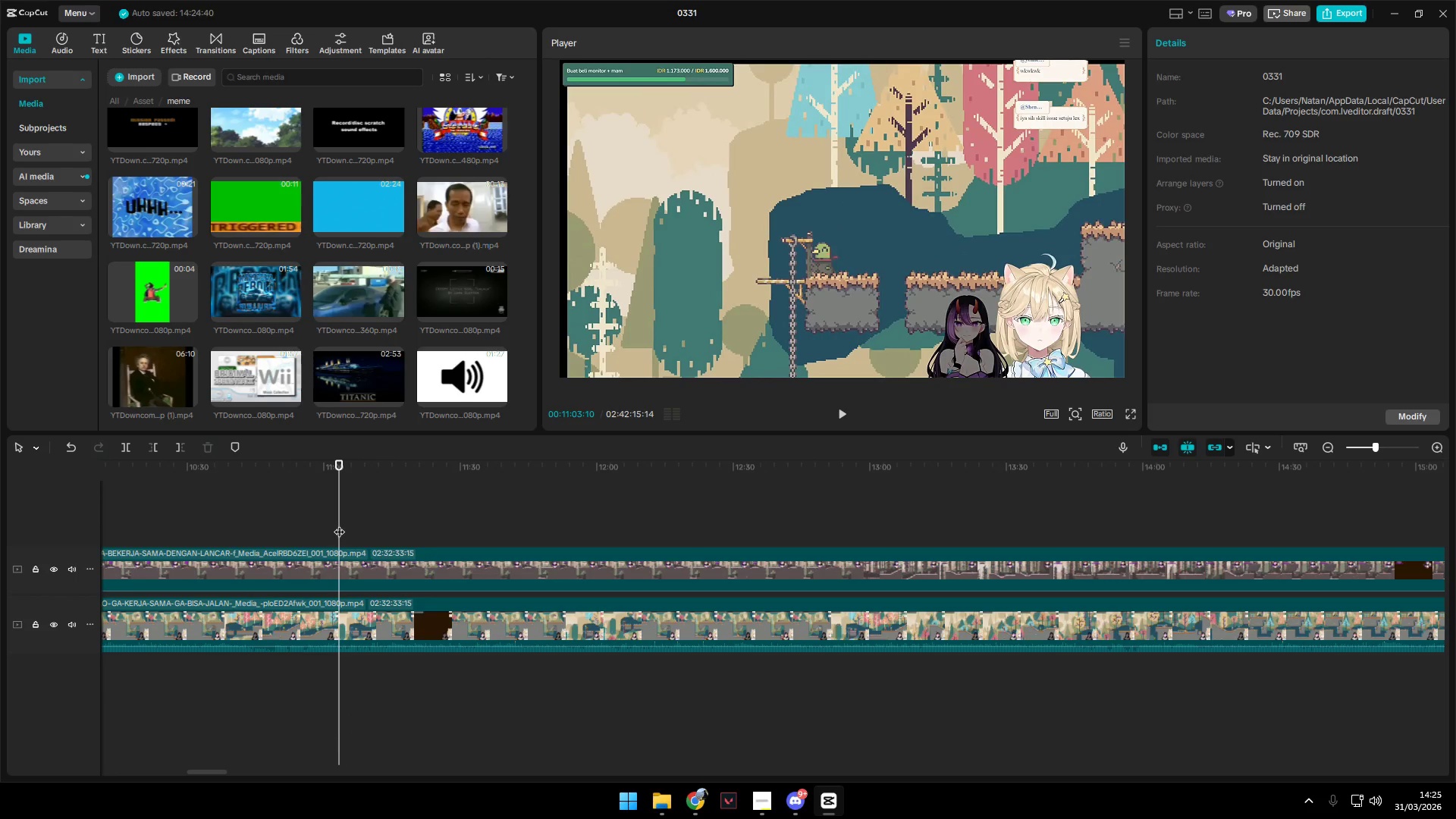 
key(Space)
 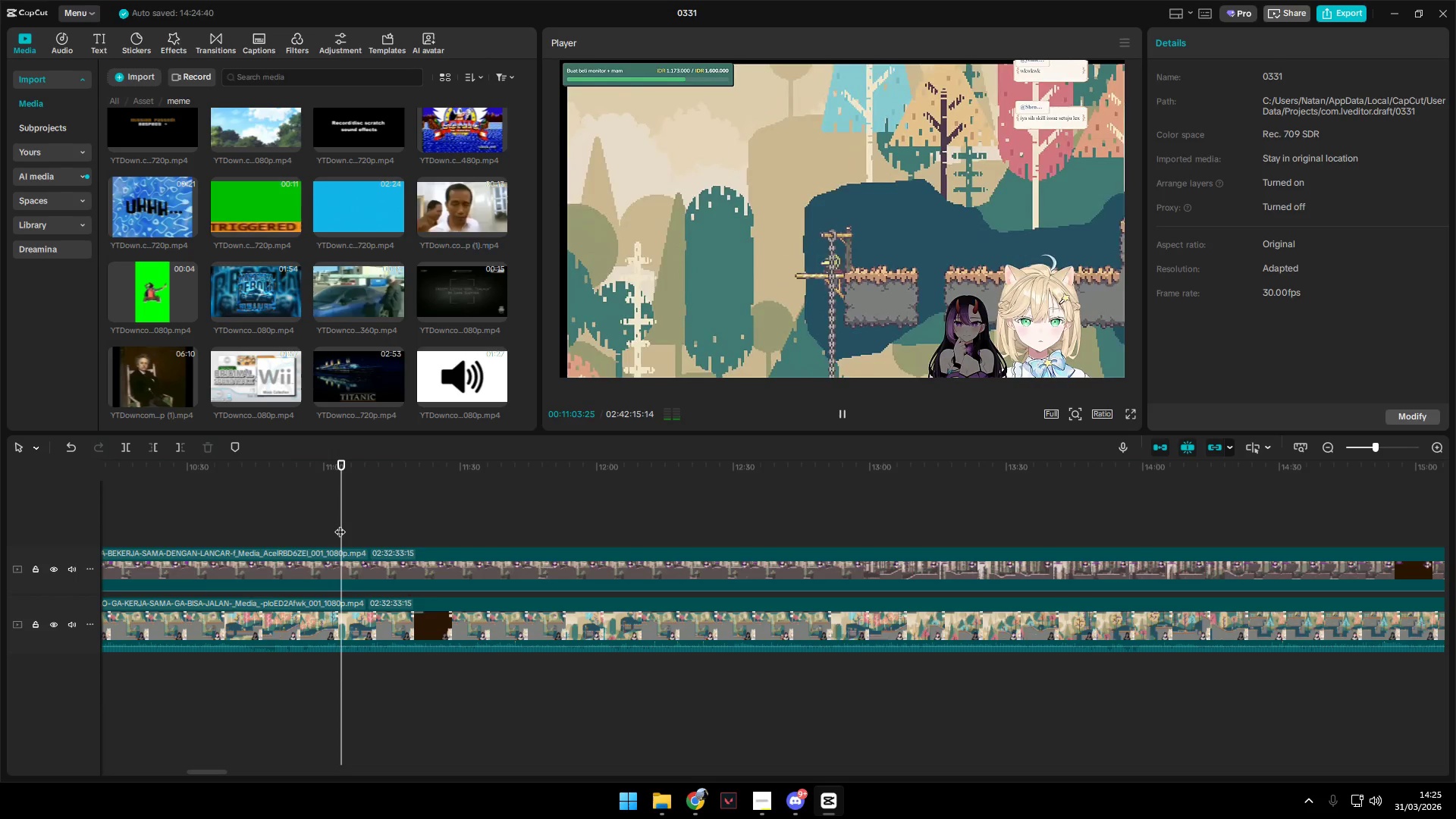 
key(Space)
 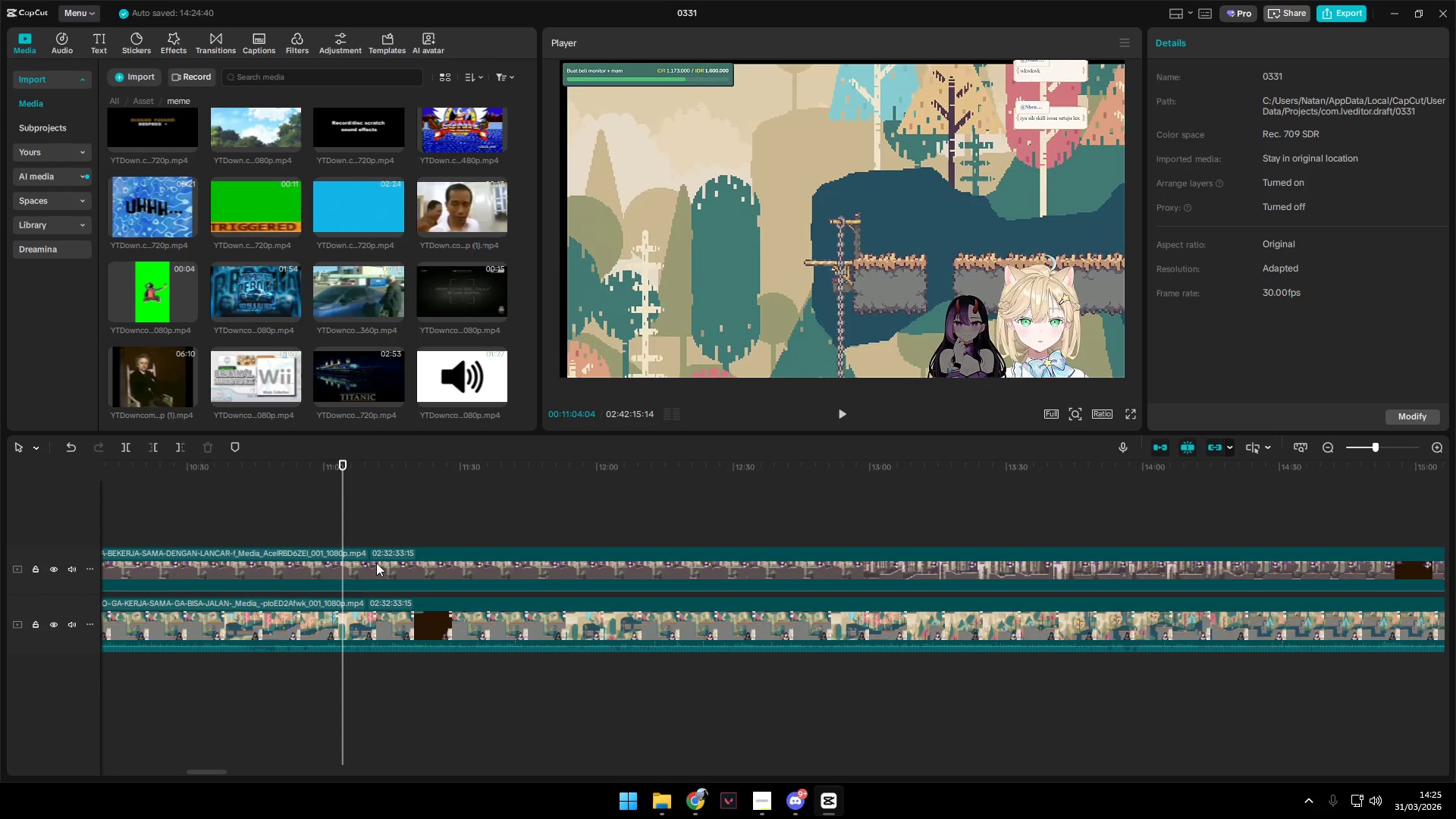 
type(EE )
 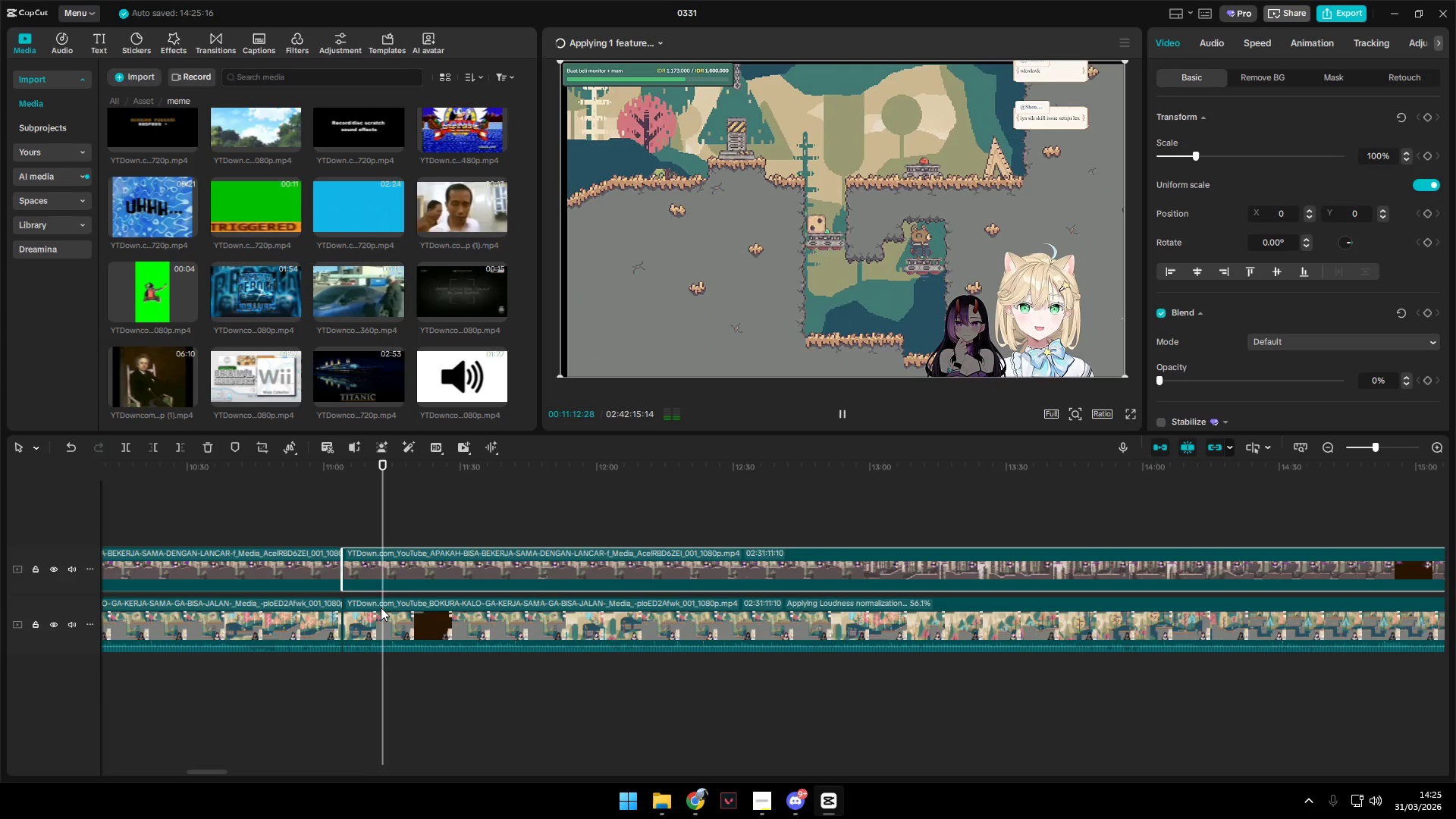 
wait(13.89)
 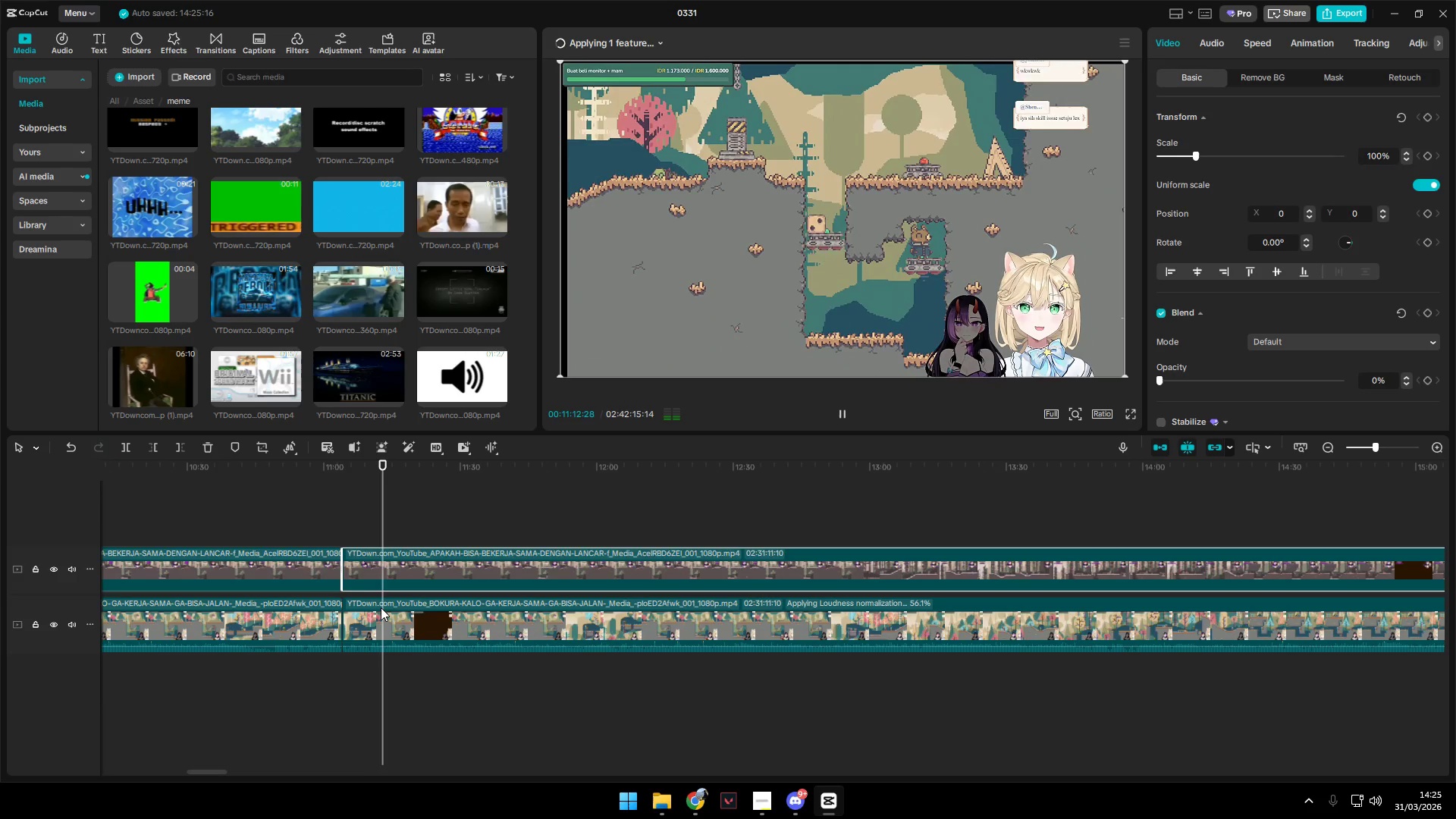 
key(Space)
 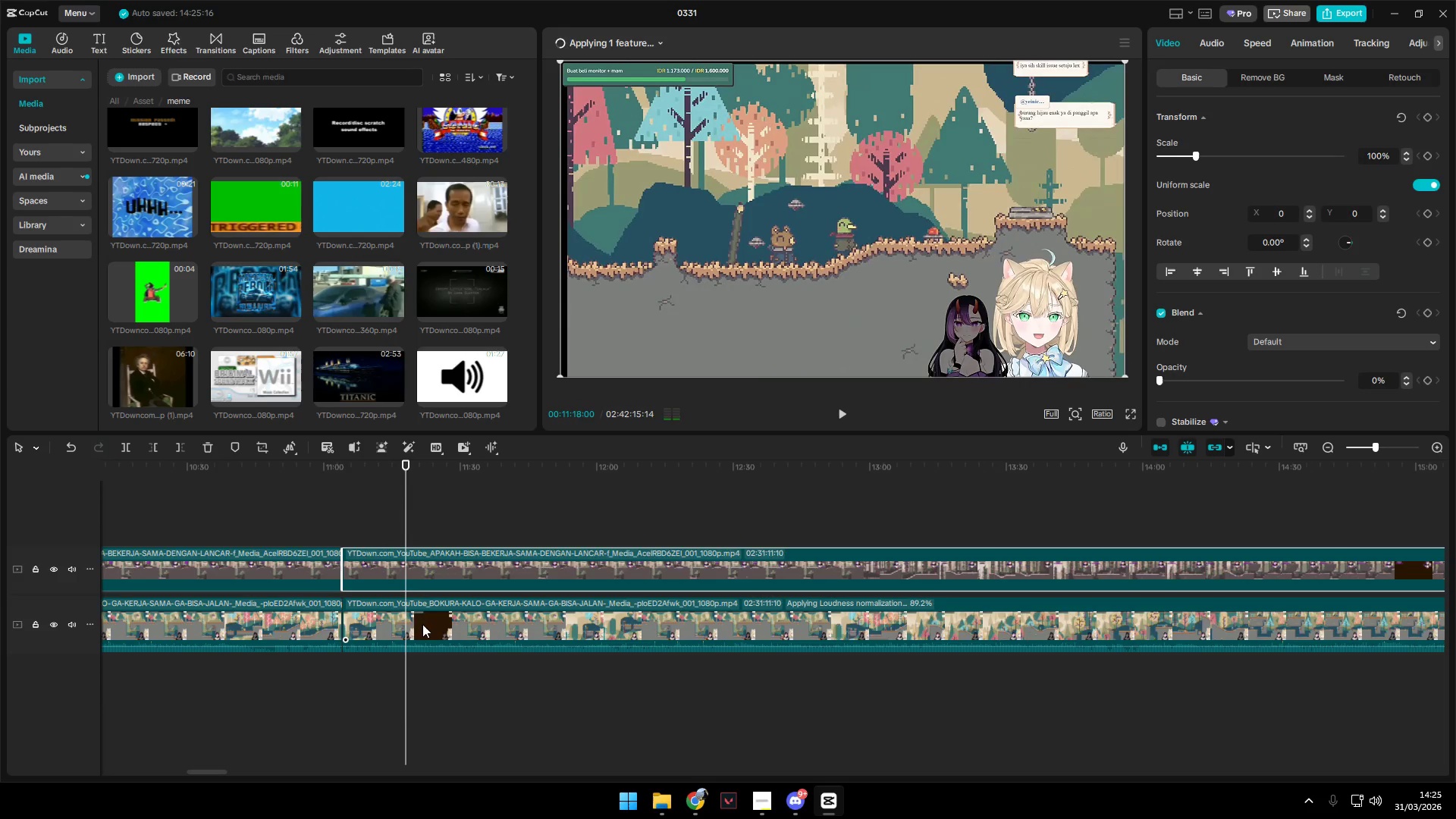 
left_click([419, 624])
 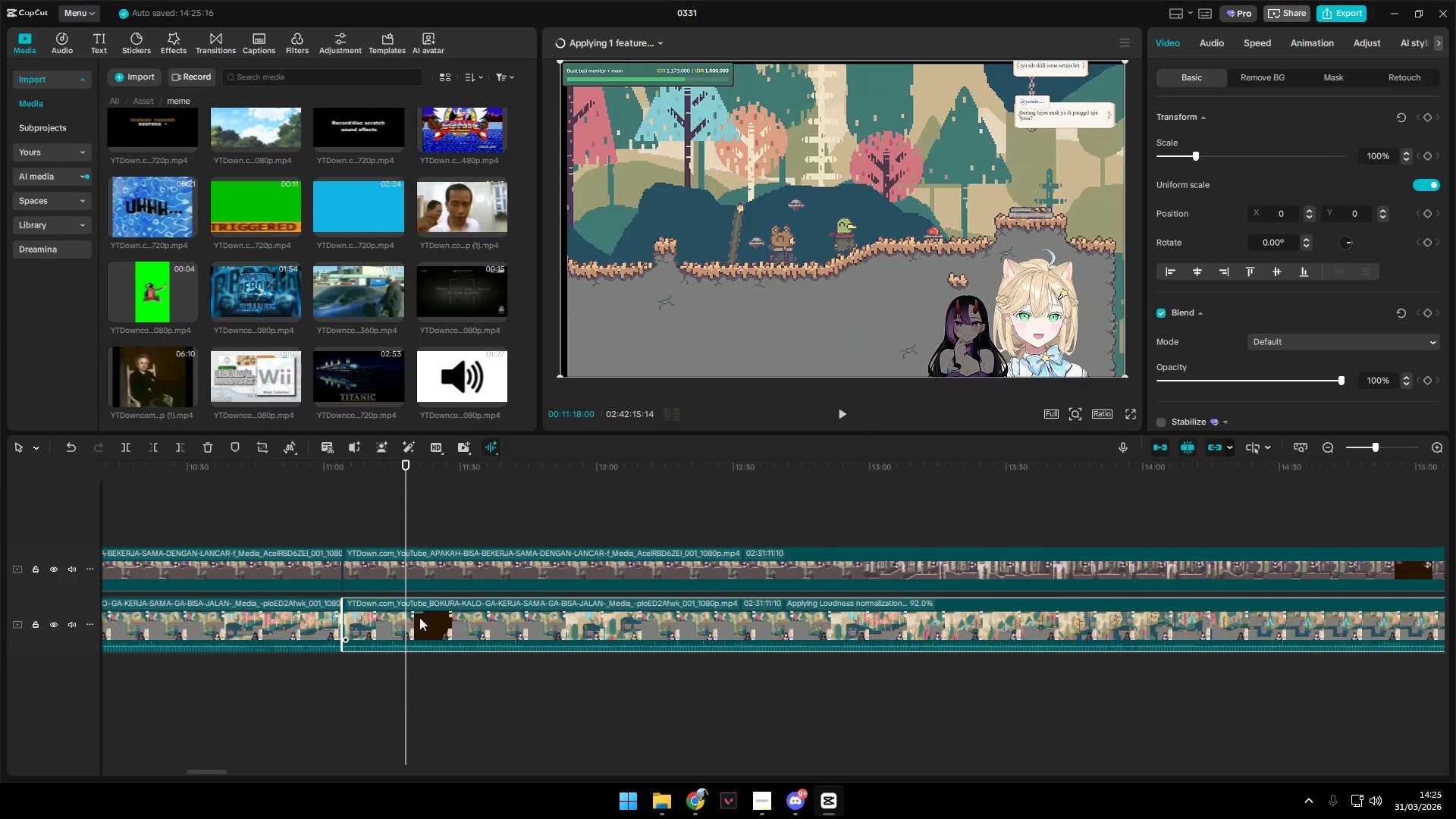 
key(Shift+E)
 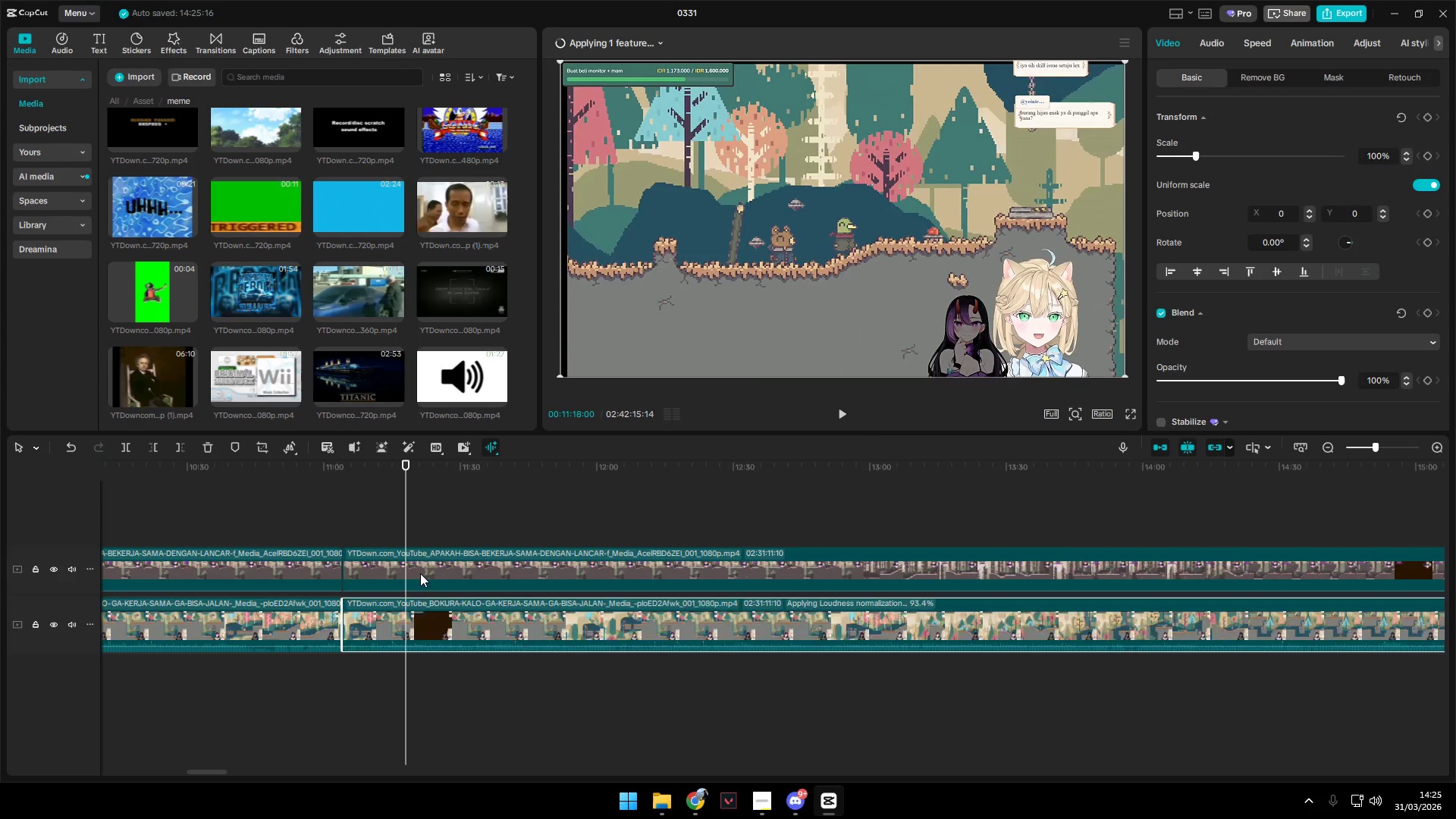 
left_click([420, 573])
 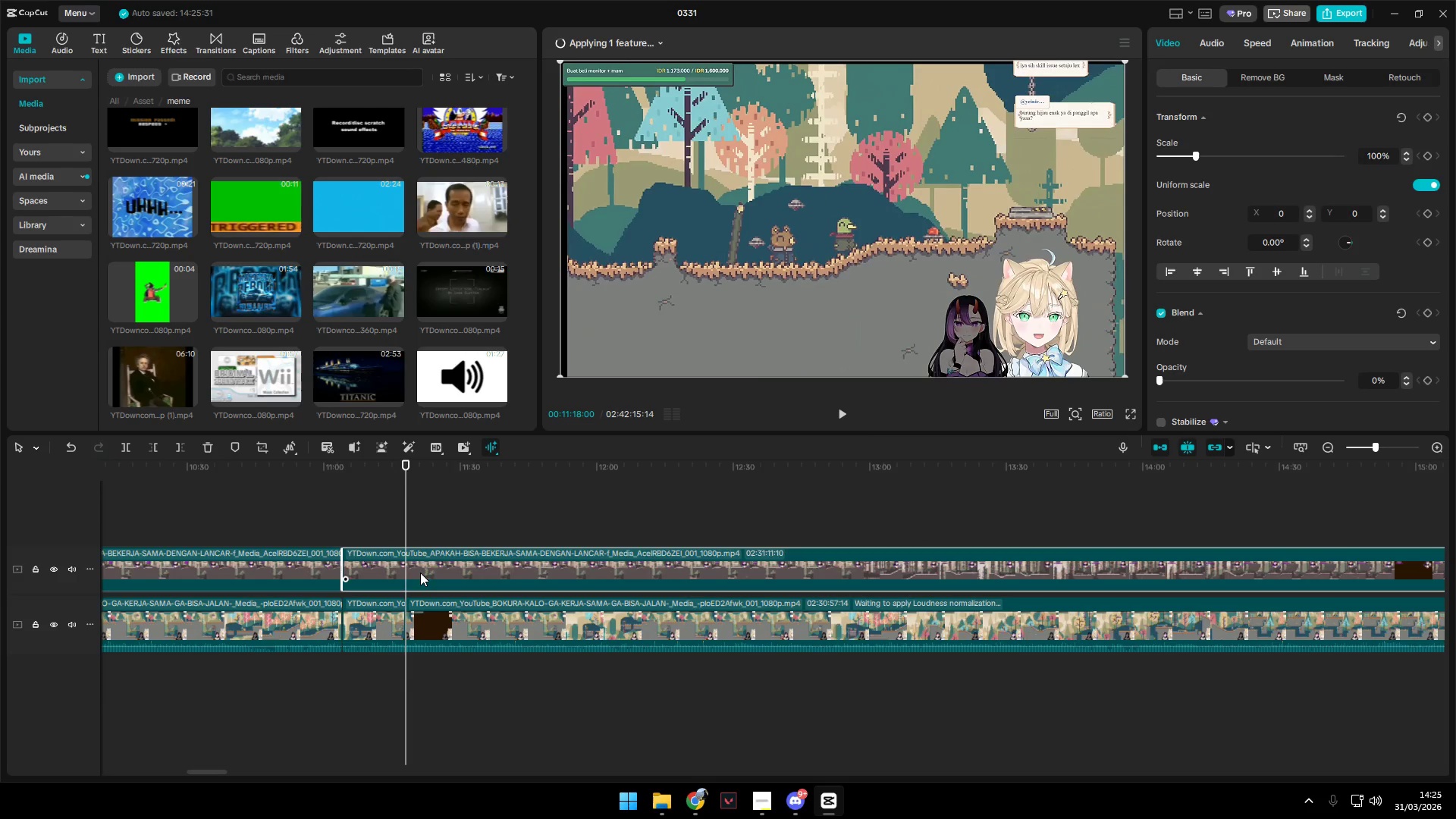 
key(Shift+E)
 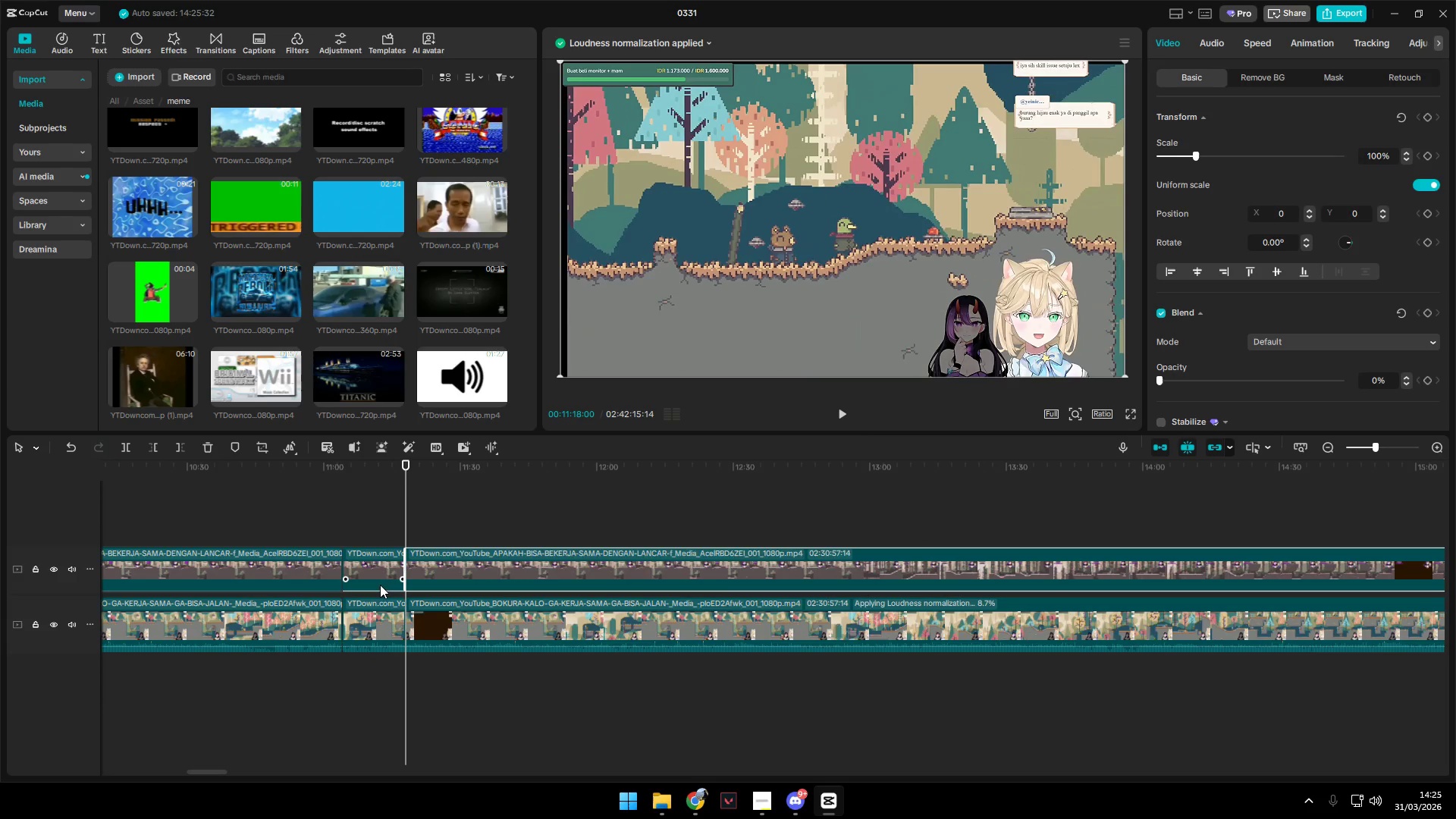 
key(Space)
 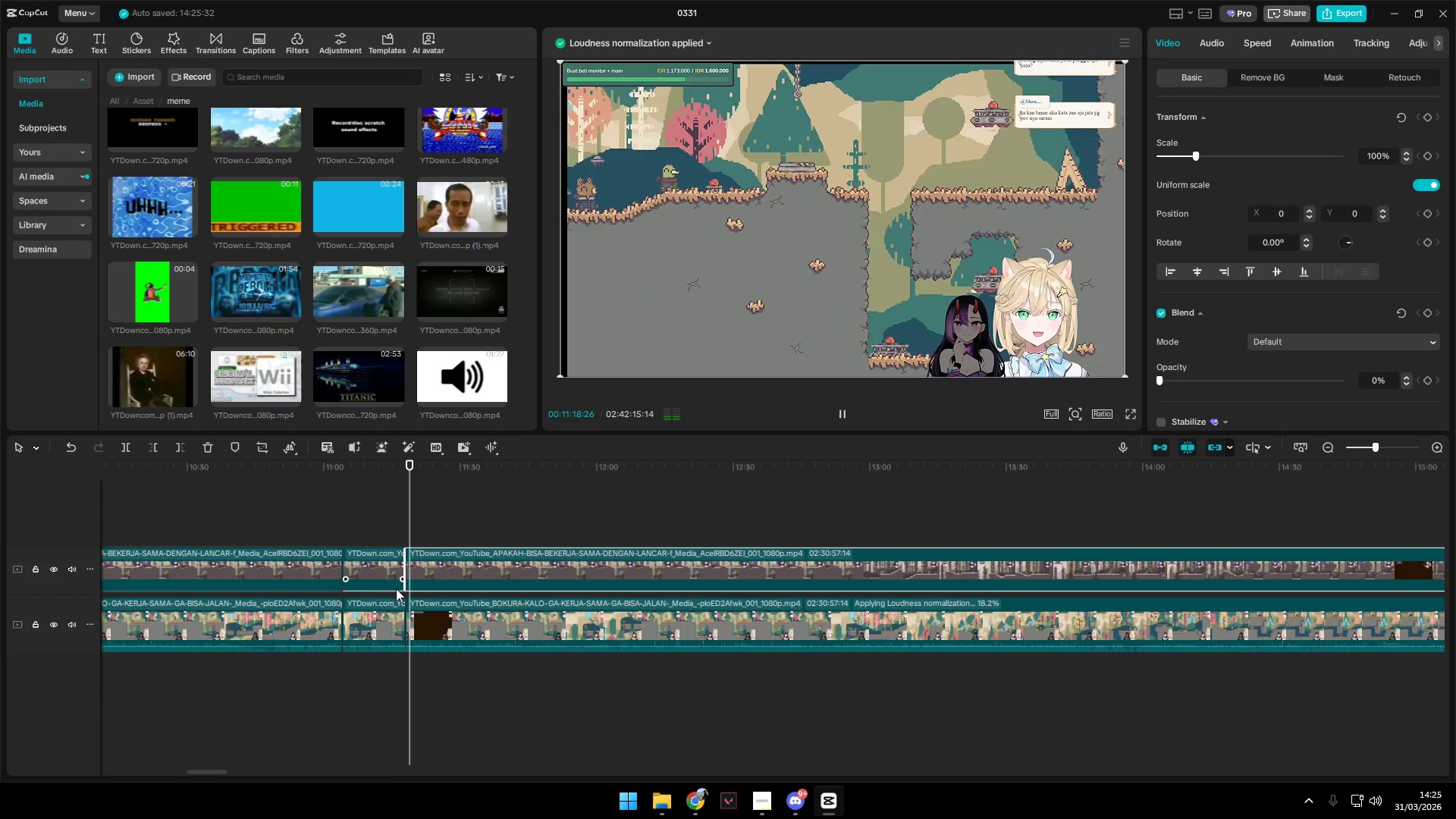 
key(Space)
 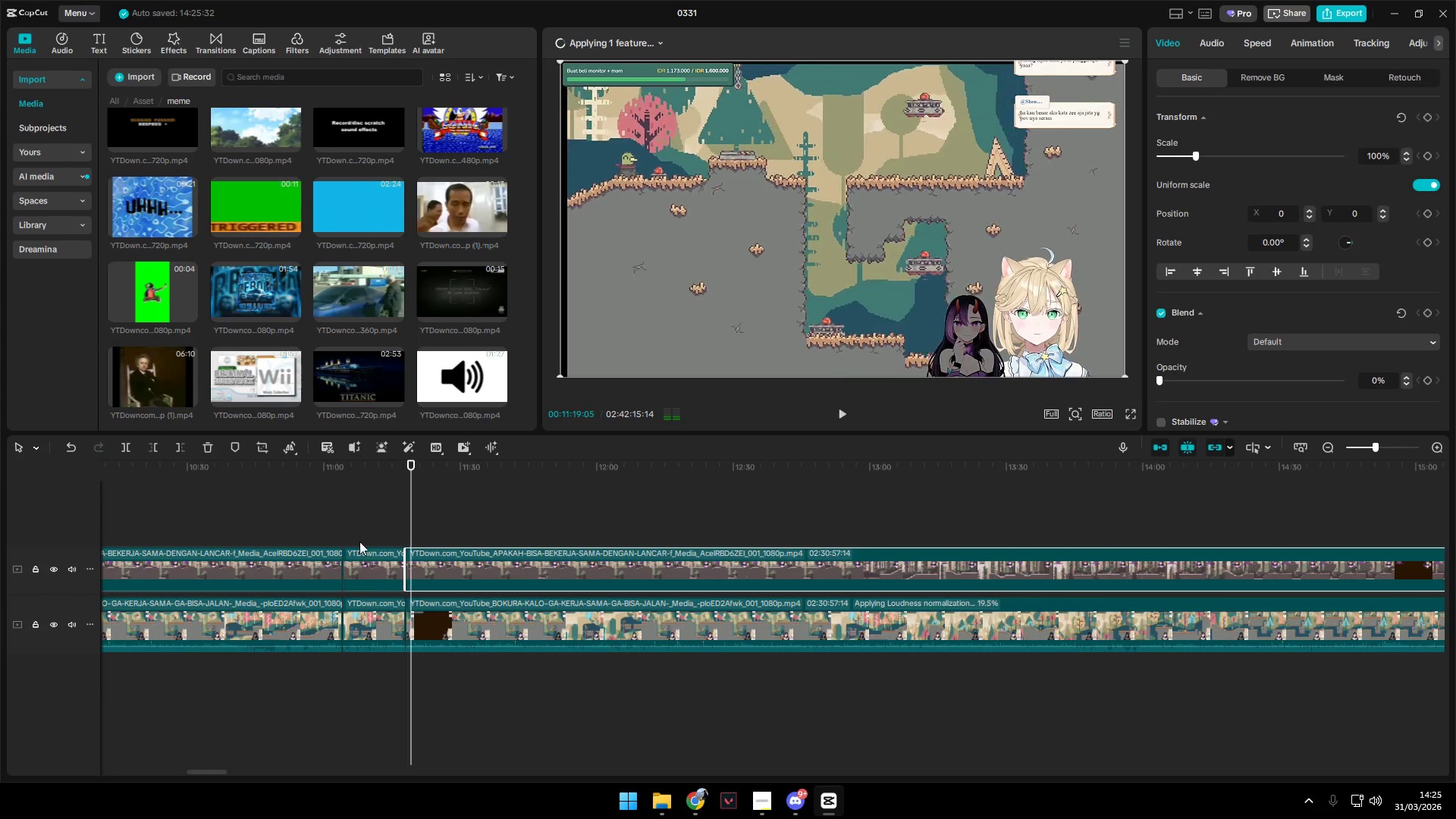 
left_click([359, 541])
 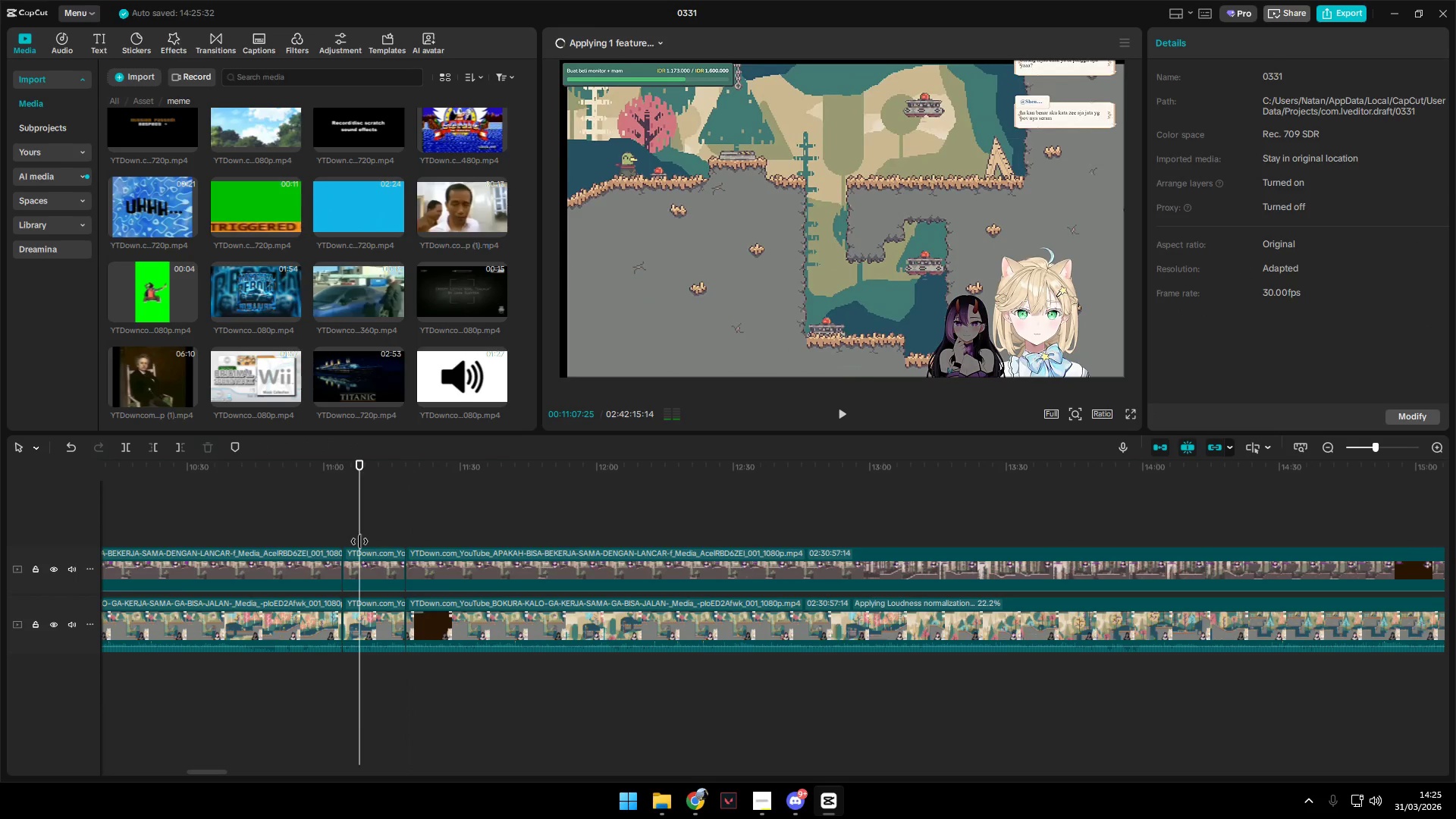 
key(Space)
 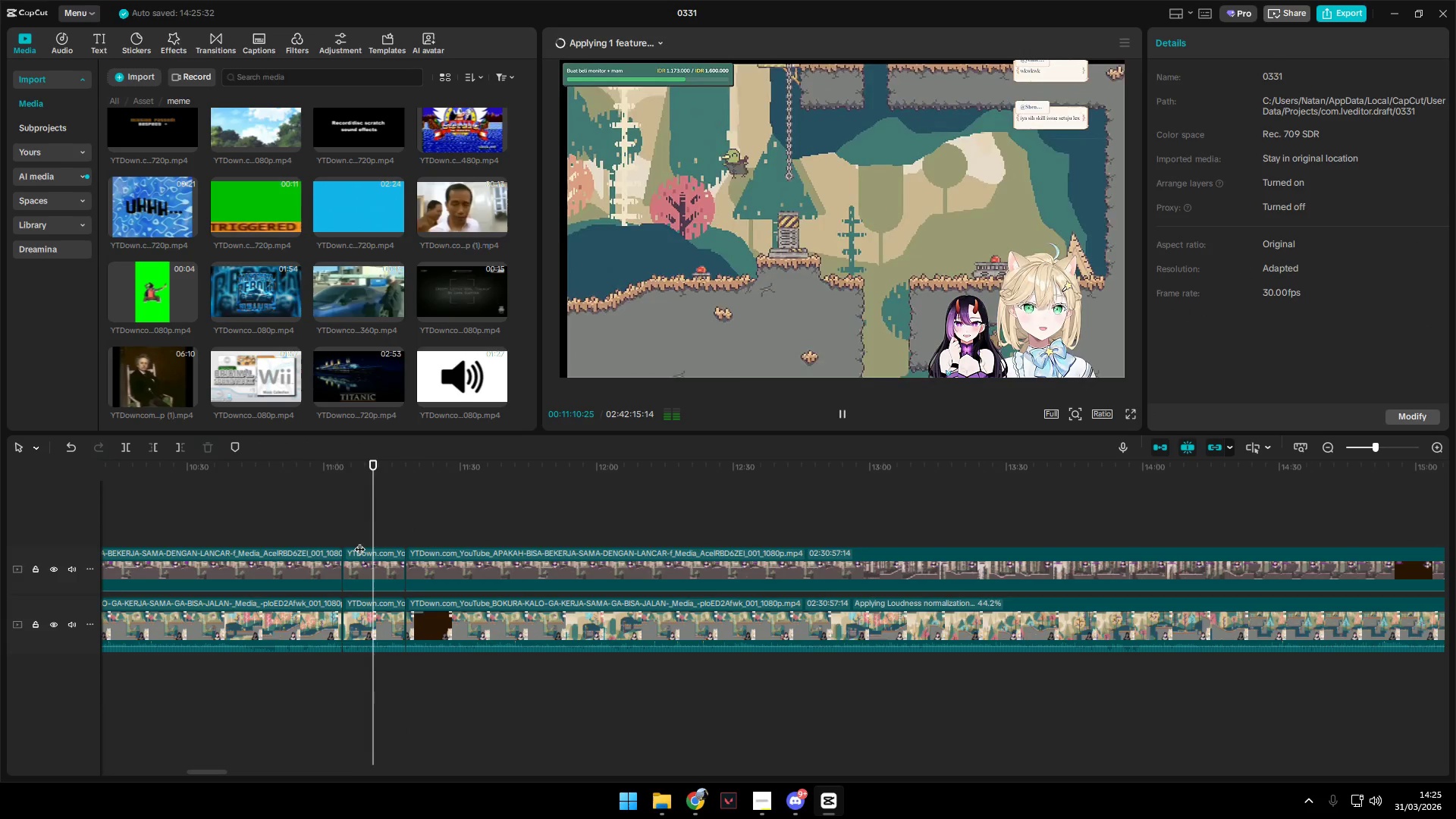 
key(Space)
 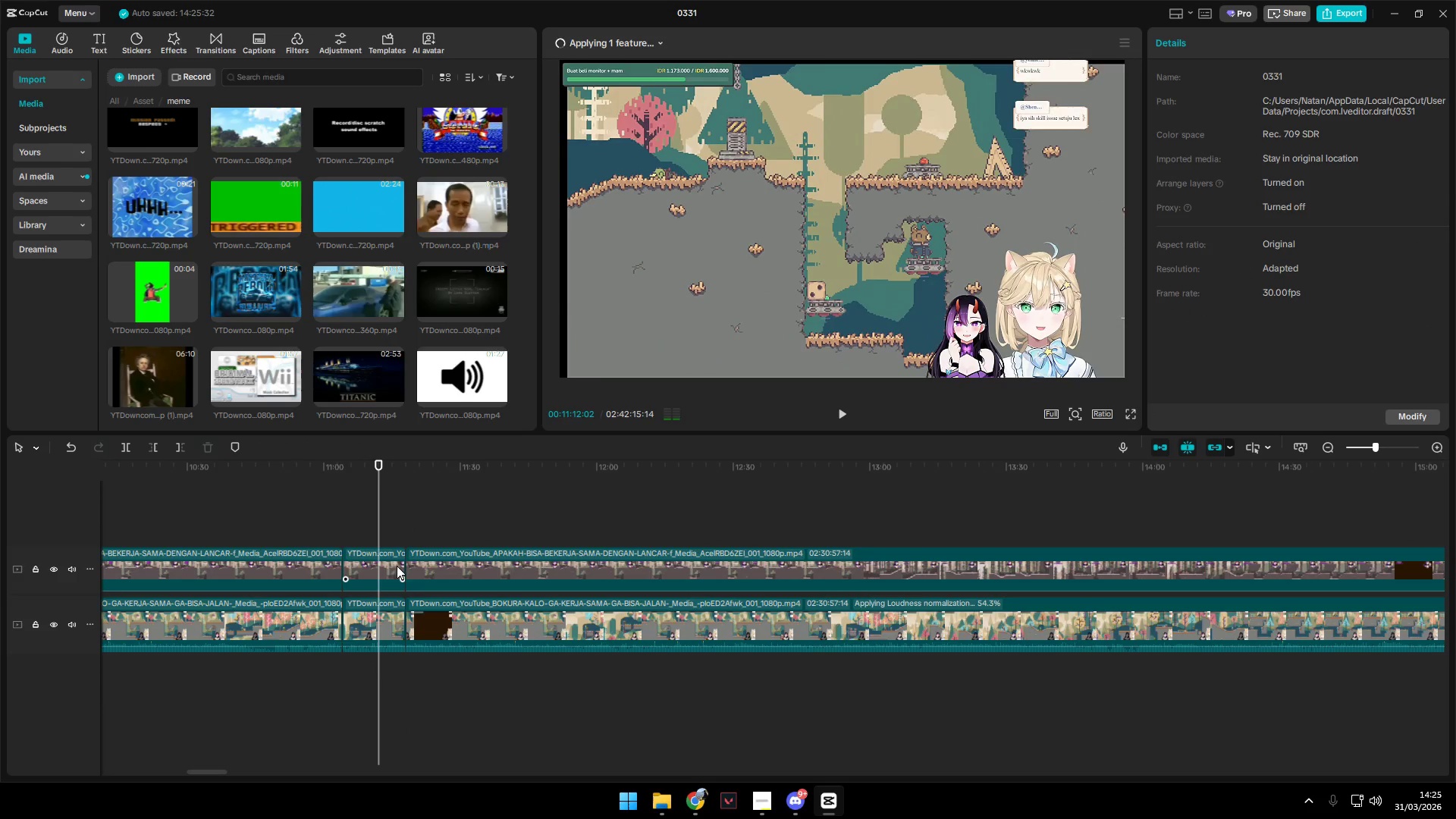 
left_click([386, 566])
 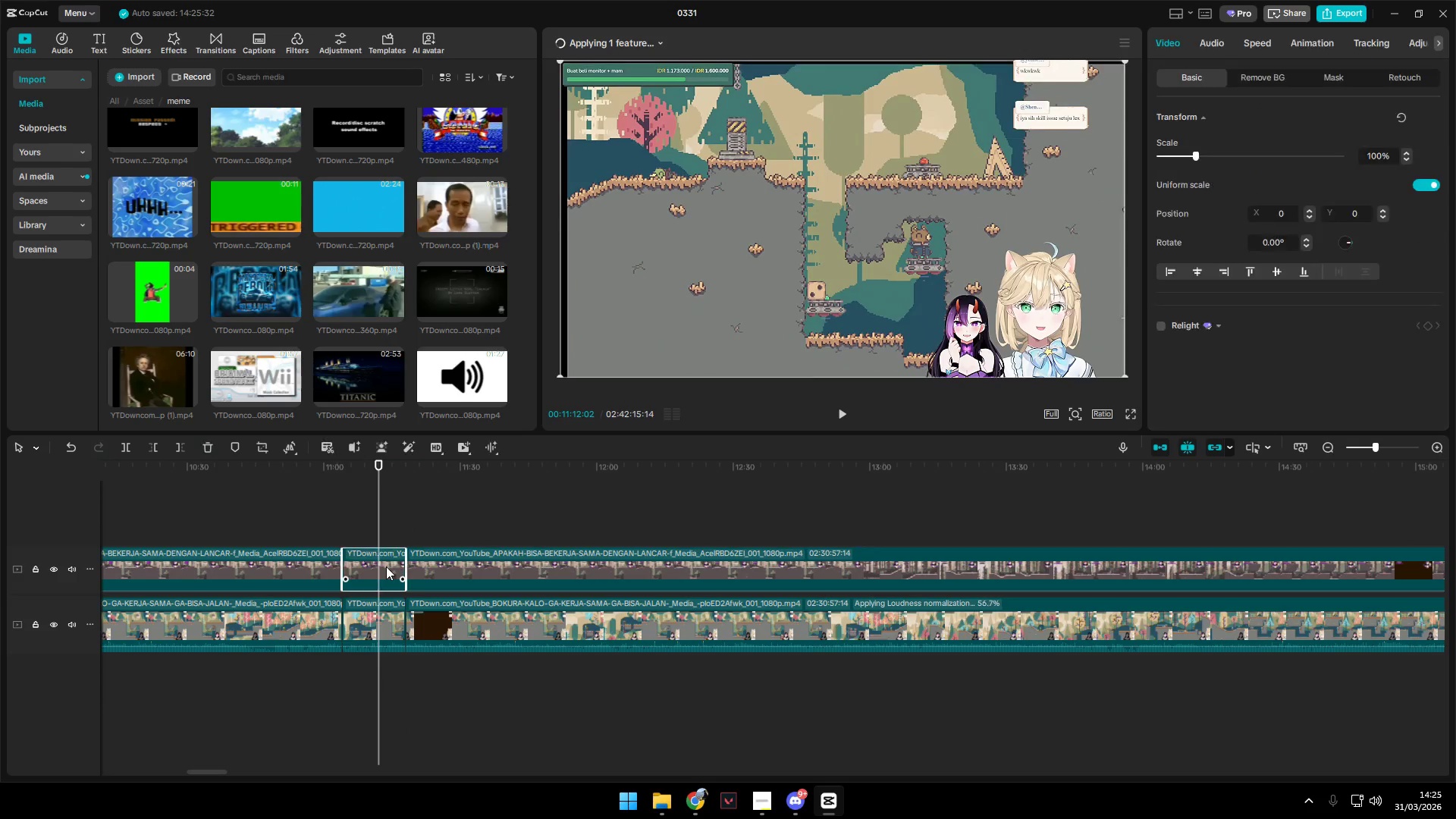 
key(Shift+E)
 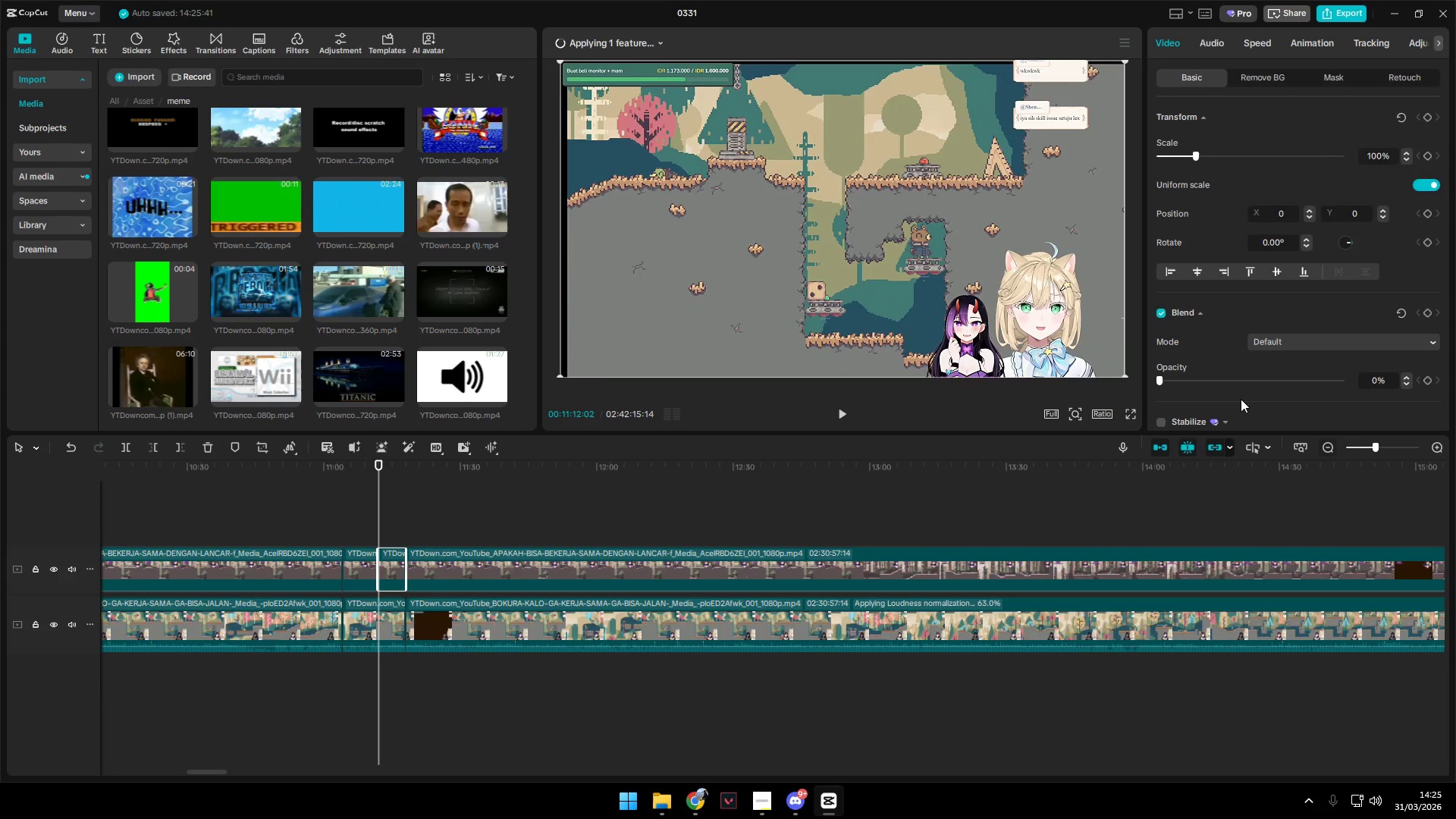 
left_click_drag(start_coordinate=[1156, 375], to_coordinate=[1455, 373])
 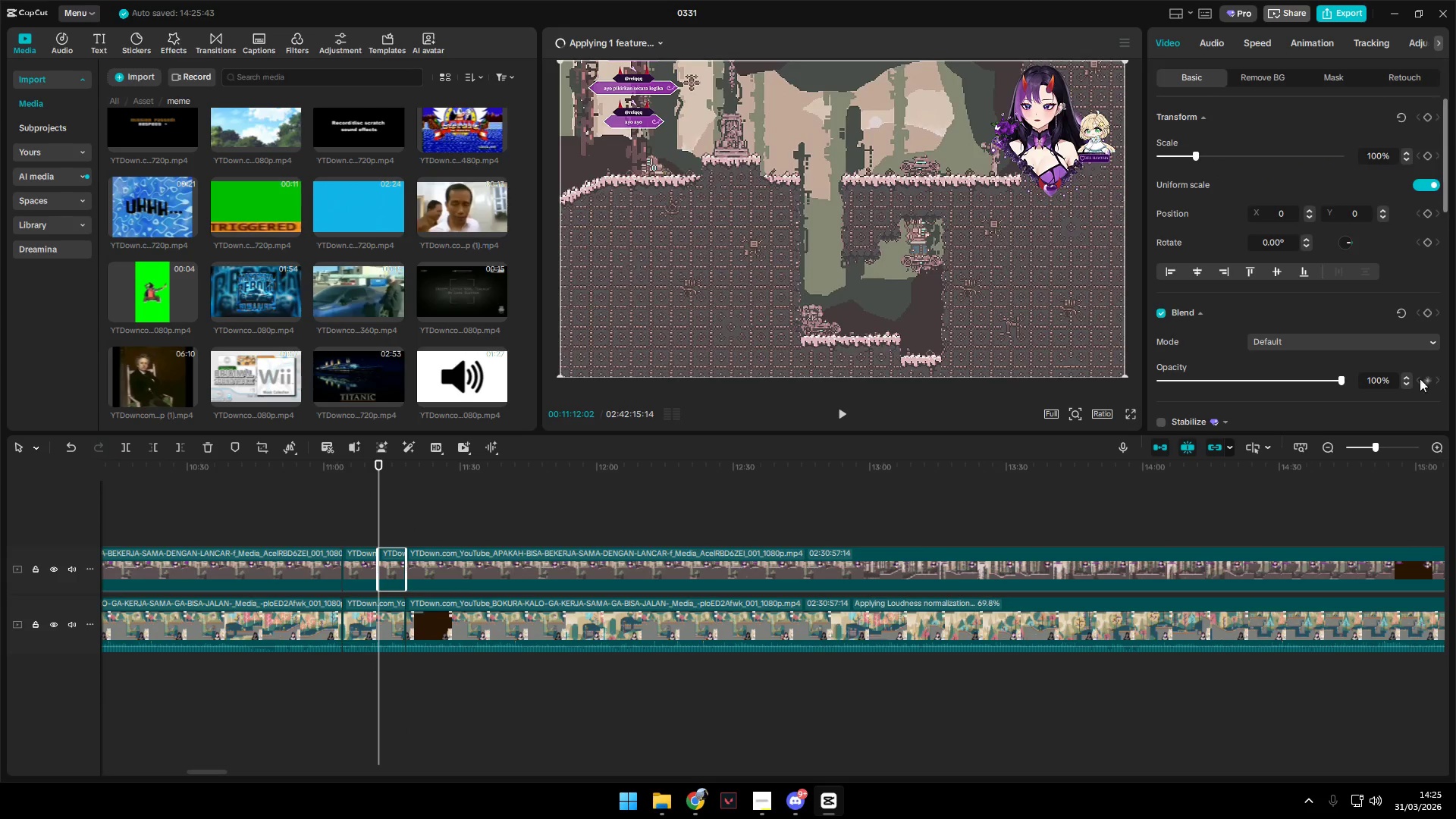 
key(Space)
 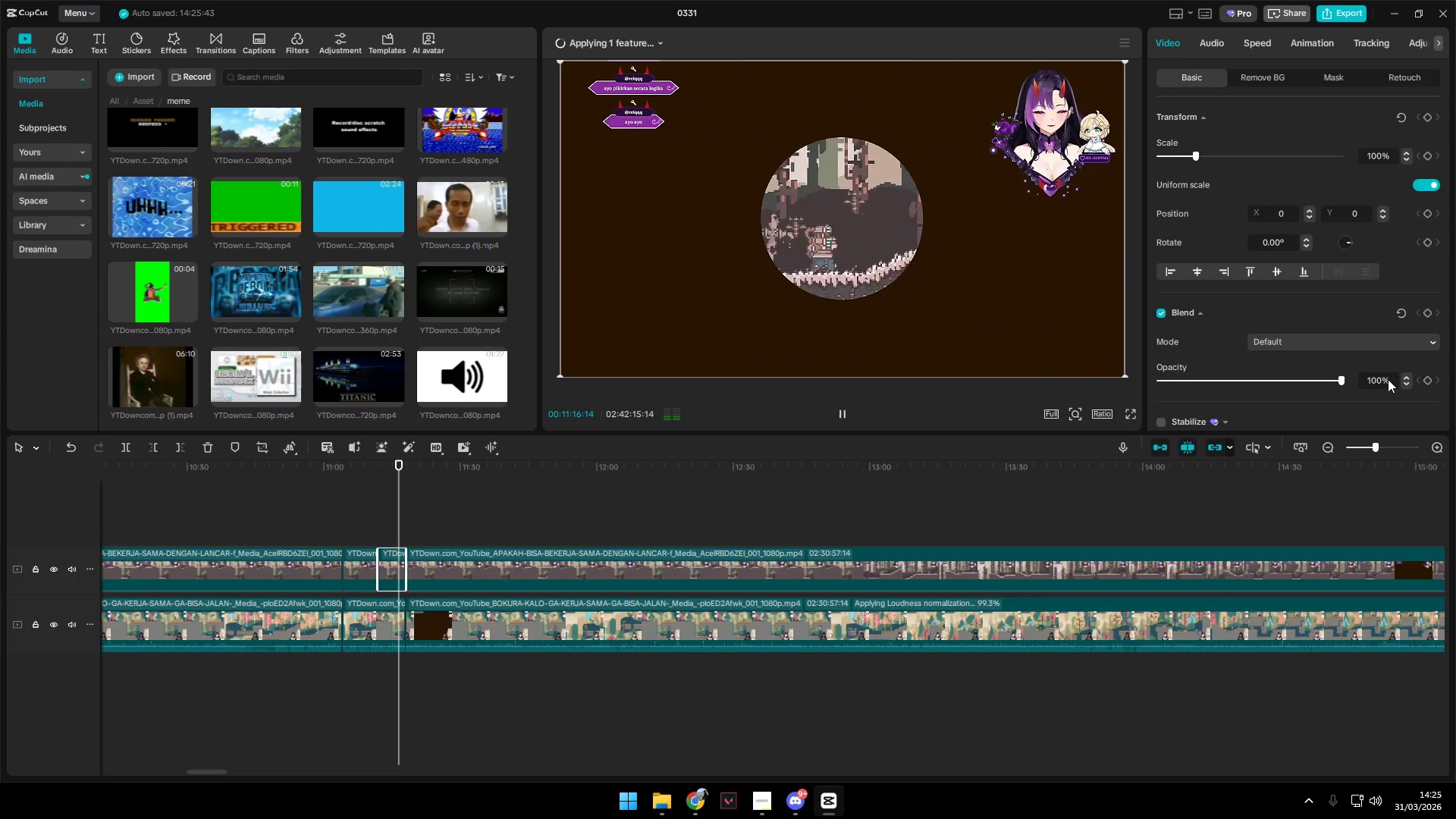 
wait(5.97)
 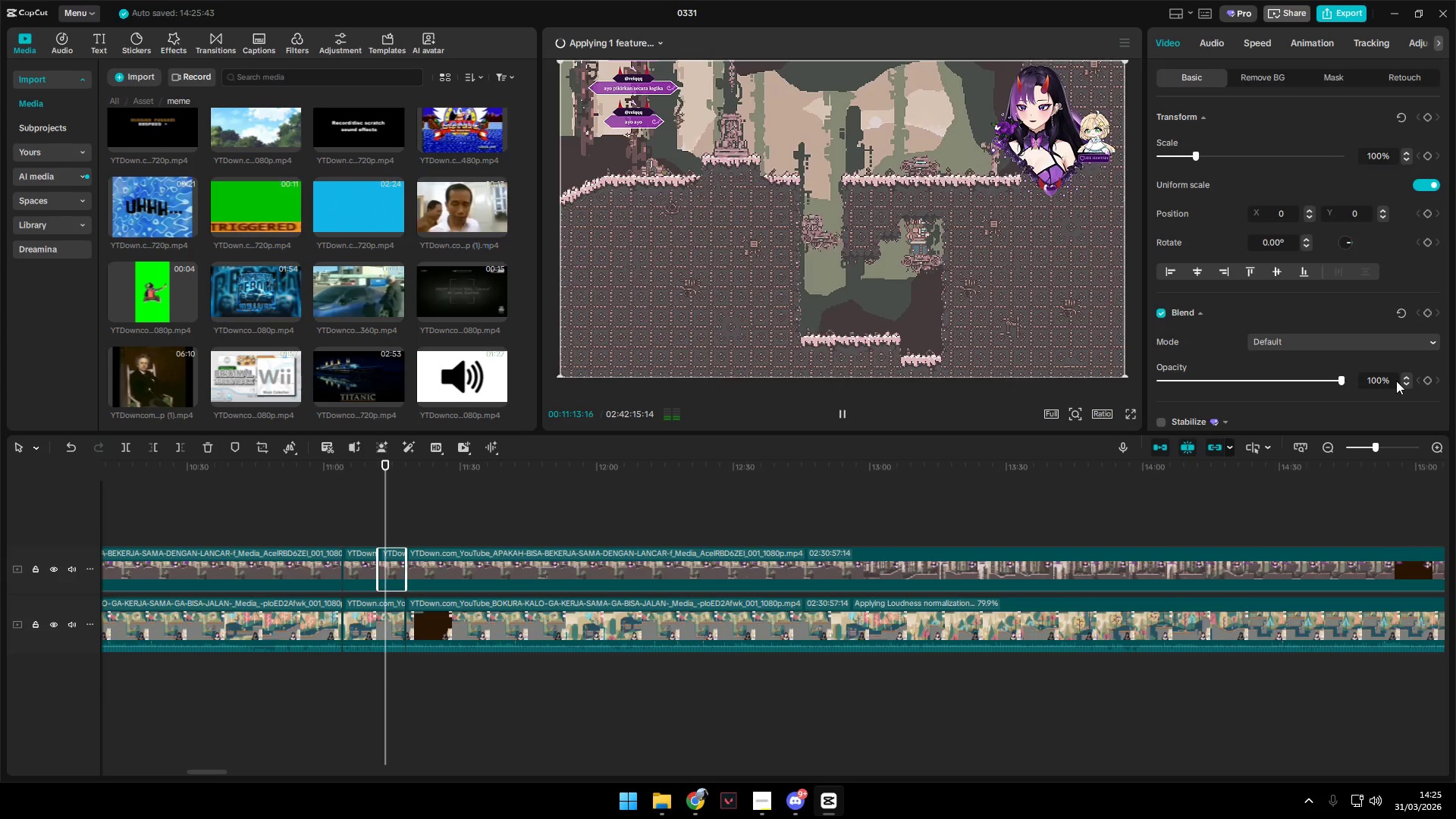 
left_click([358, 529])
 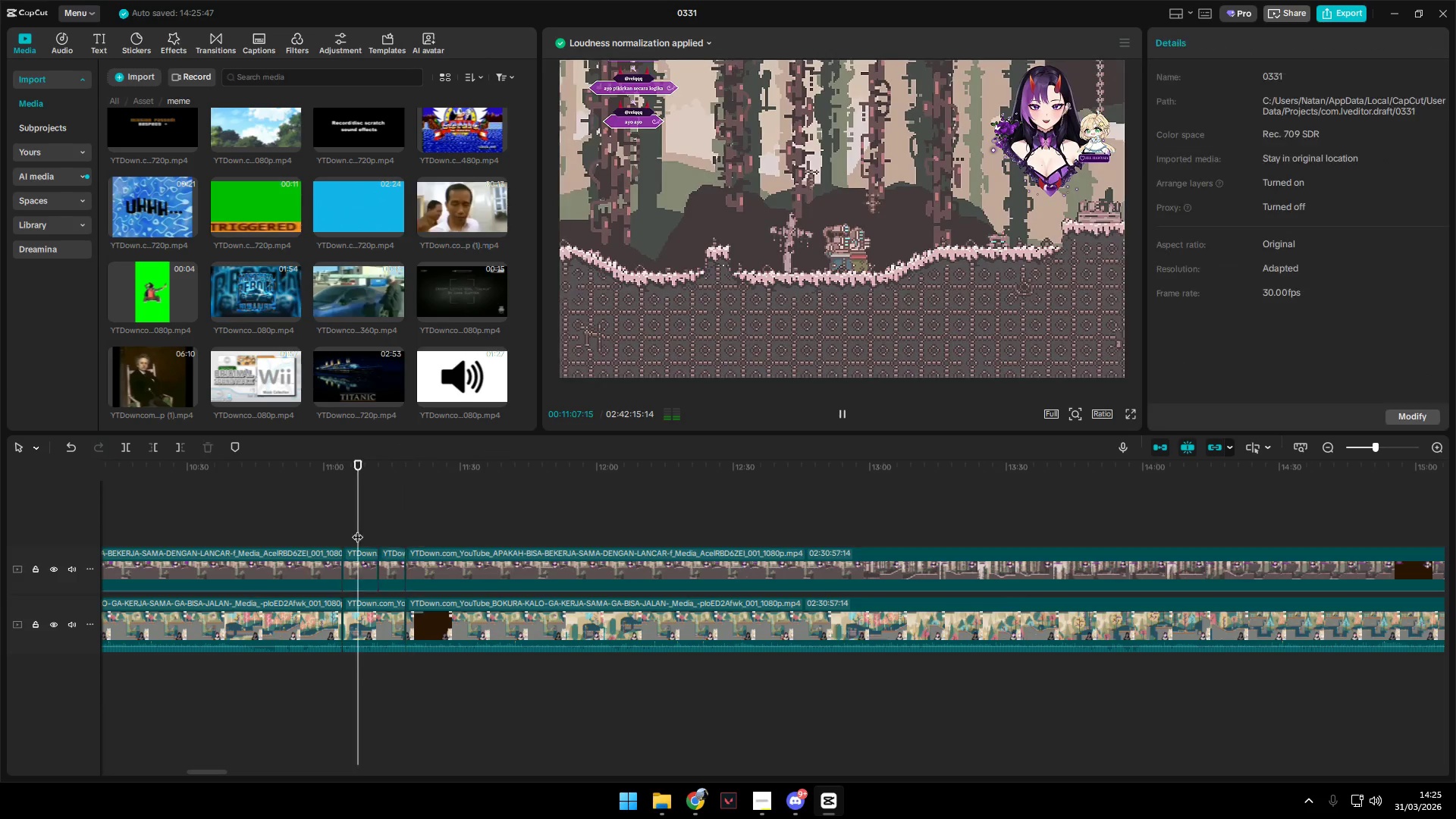 
key(Space)
 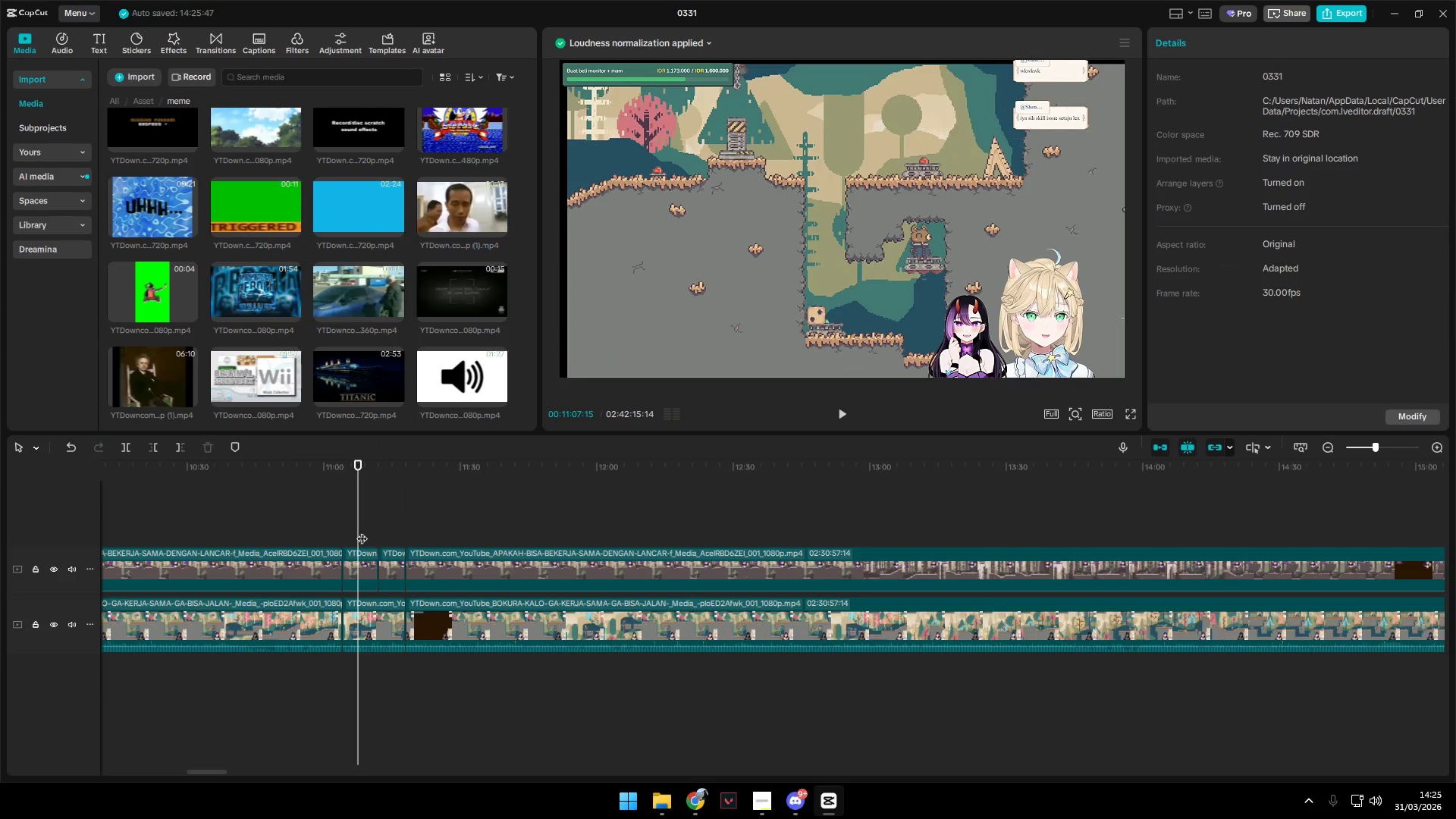 
key(Space)
 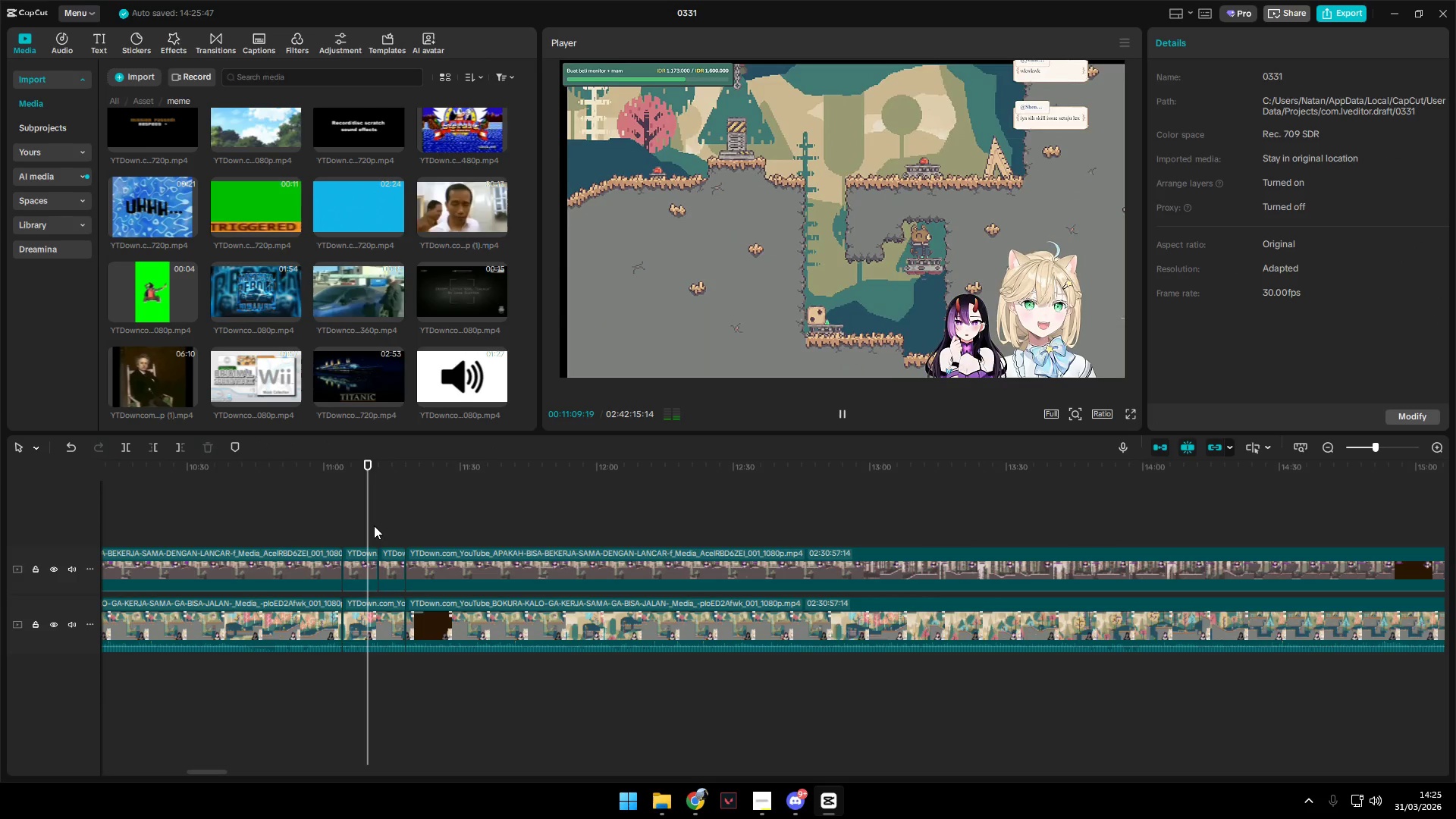 
key(Space)
 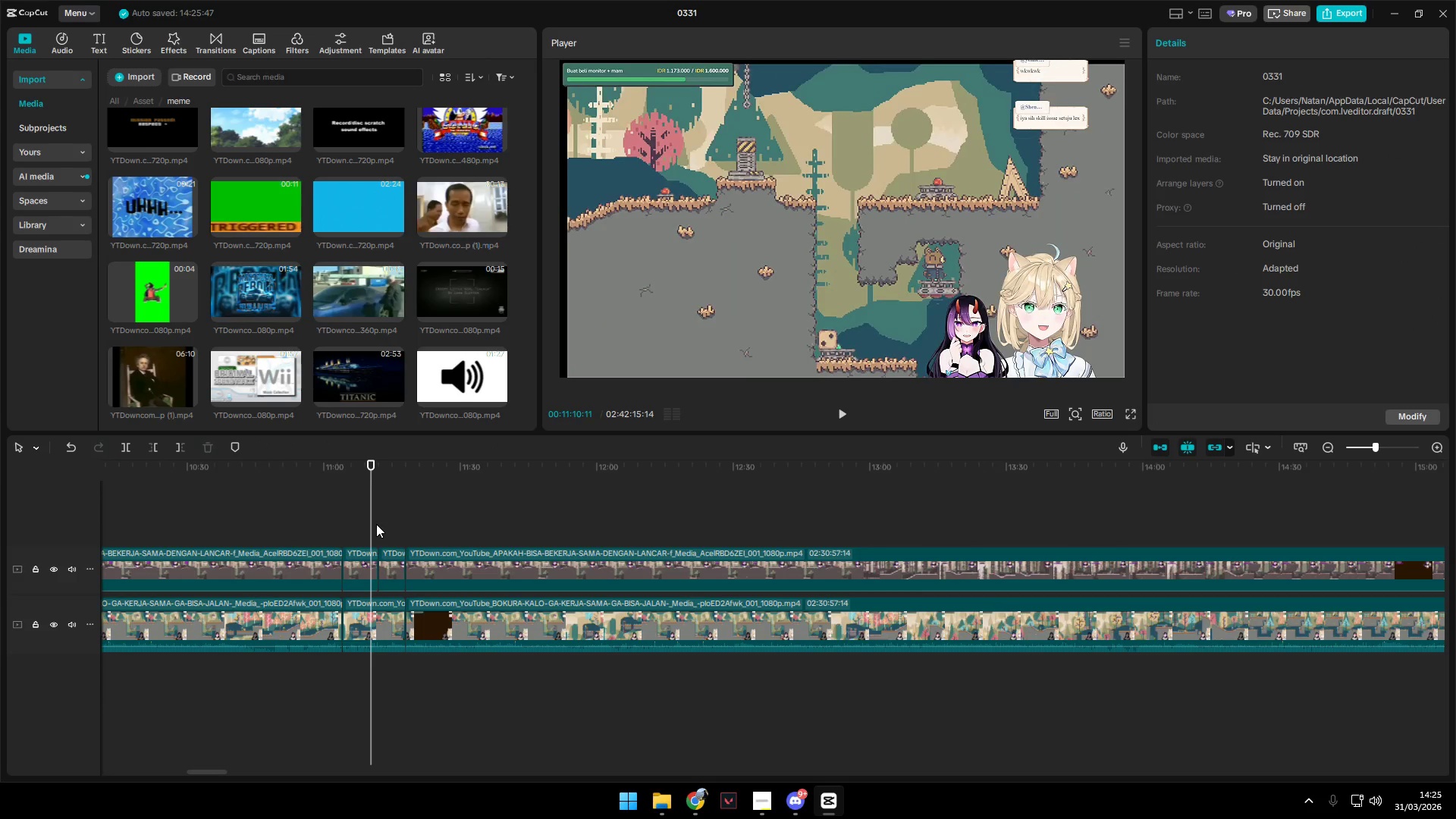 
key(Space)
 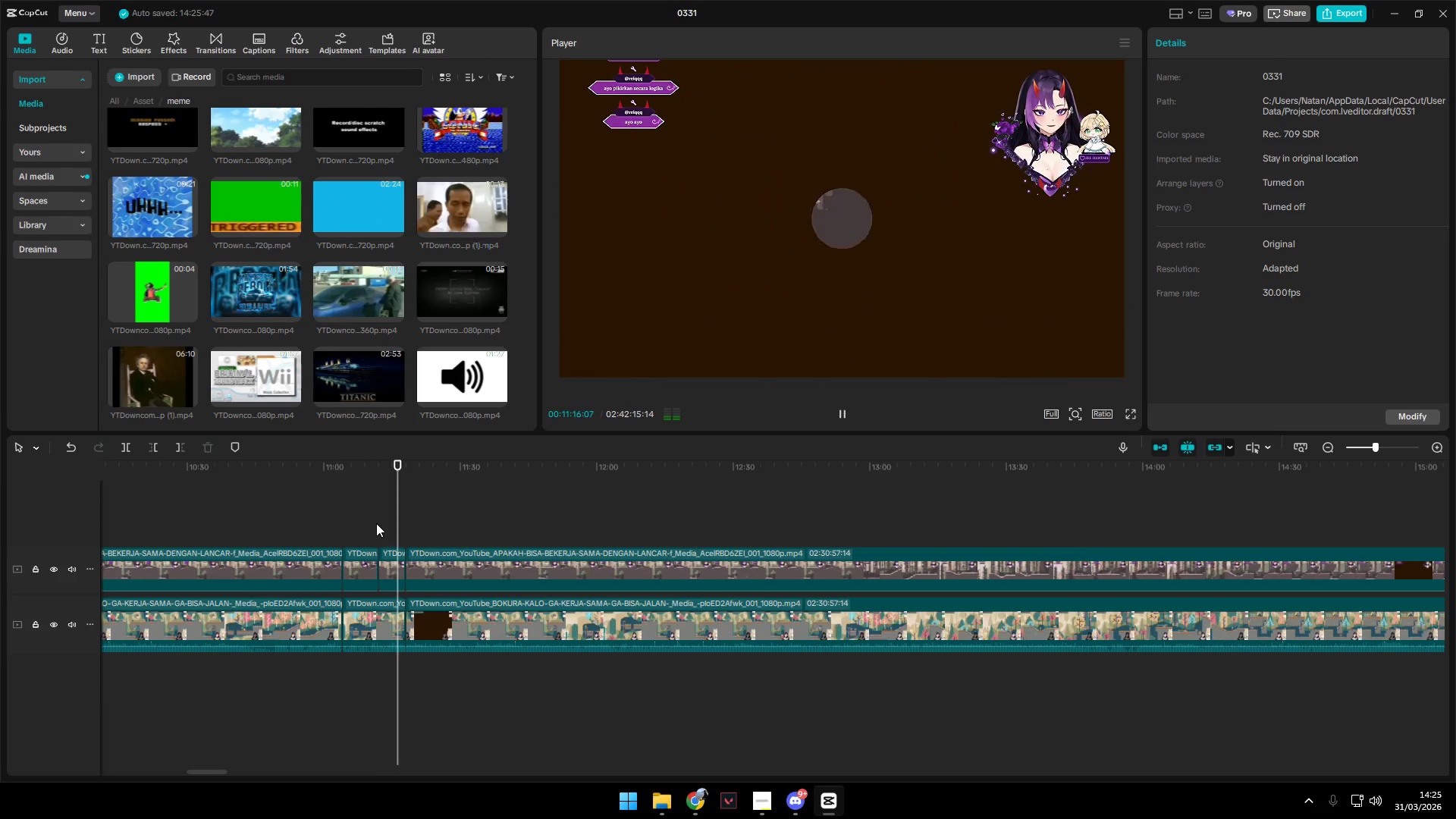 
wait(7.89)
 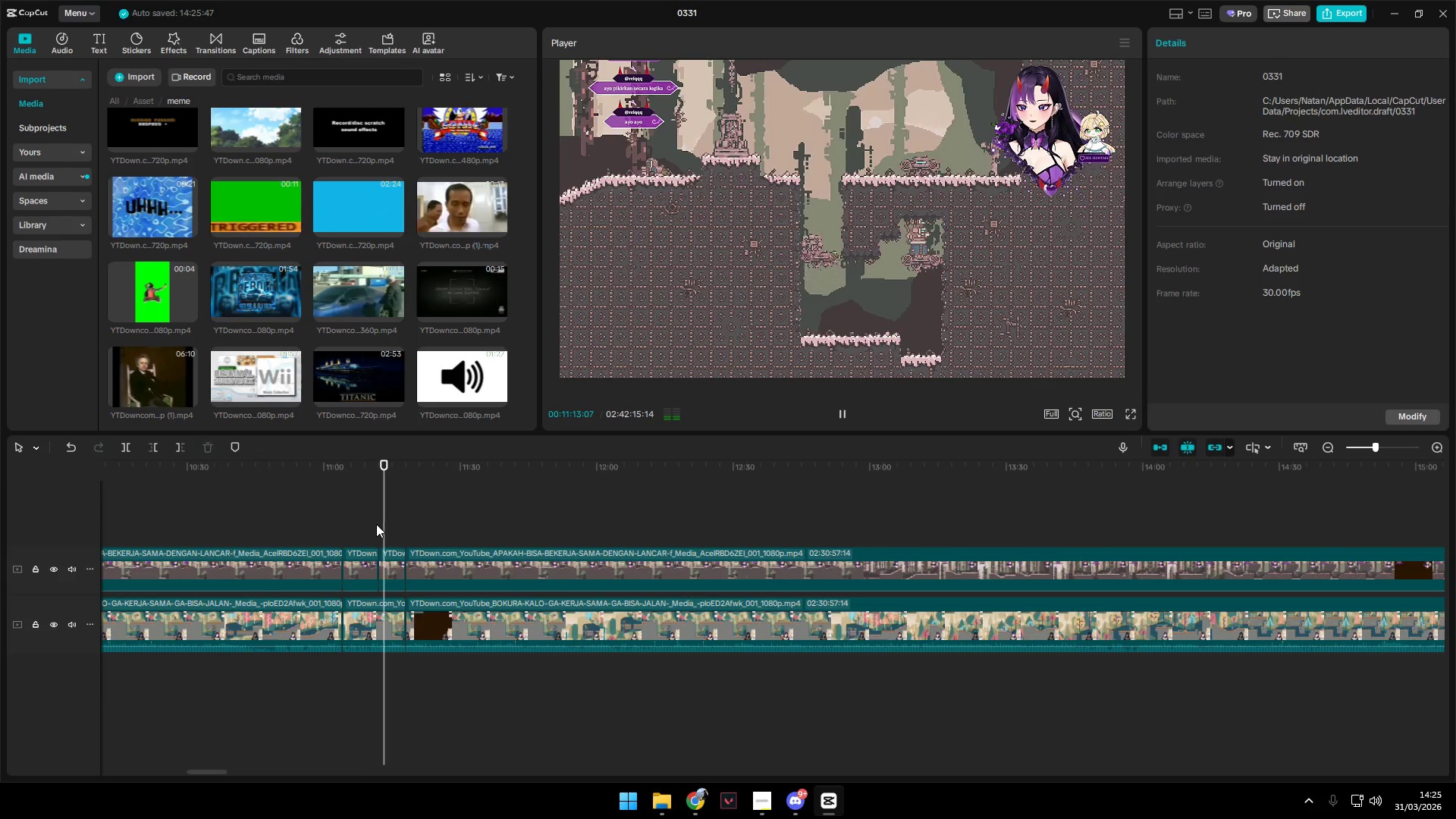 
key(Space)
 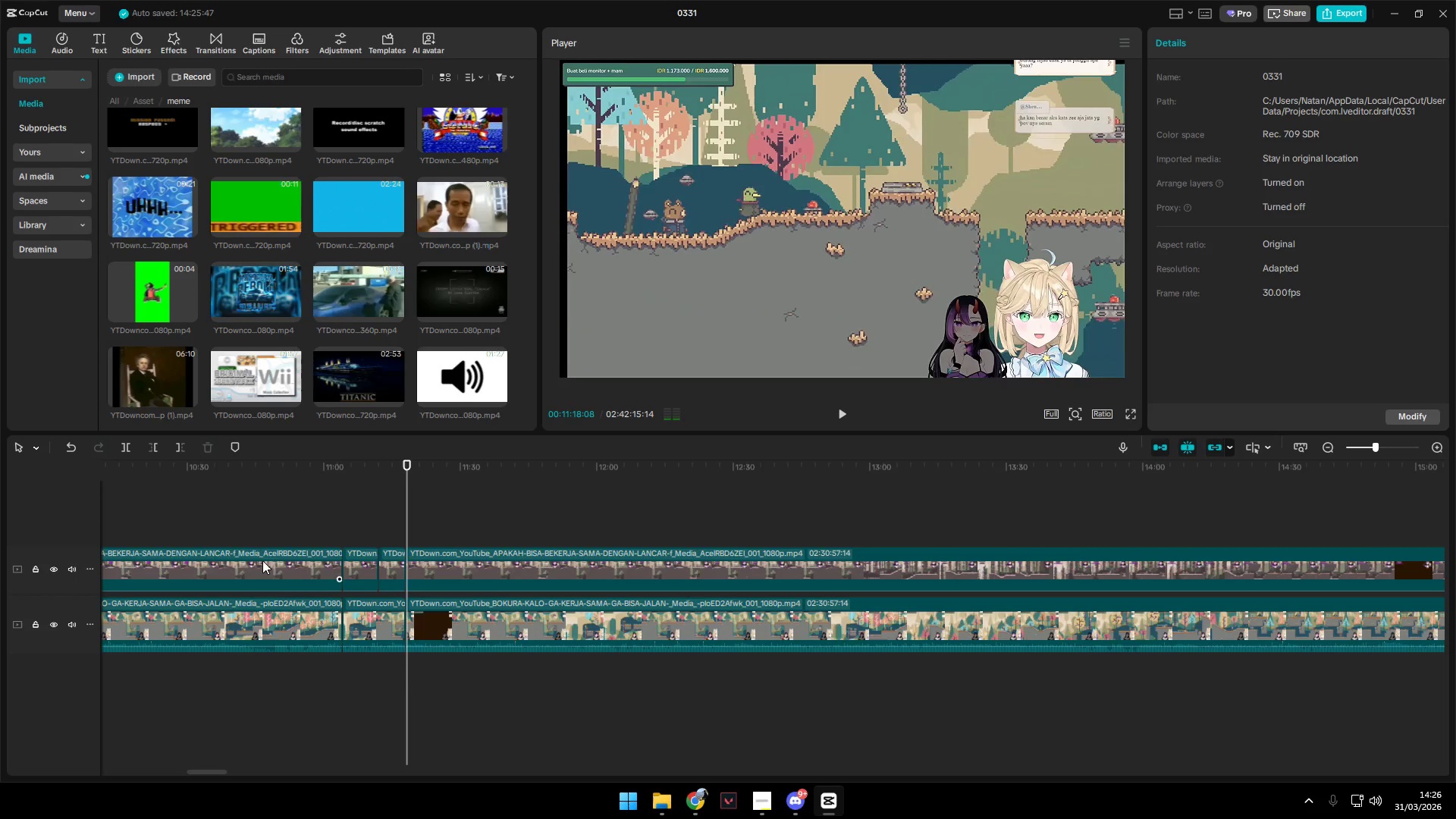 
left_click_drag(start_coordinate=[245, 501], to_coordinate=[265, 663])
 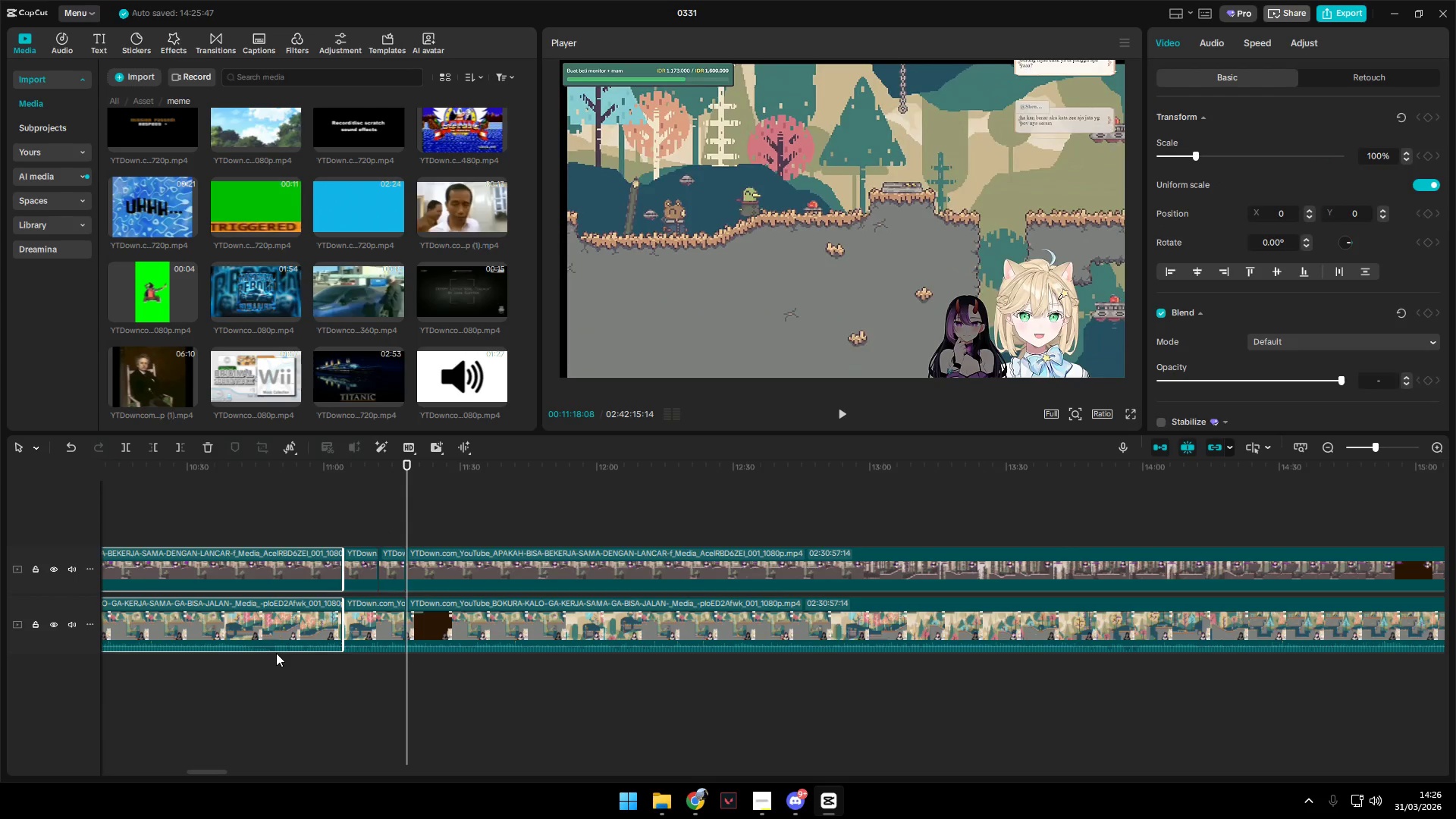 
key(Backspace)
 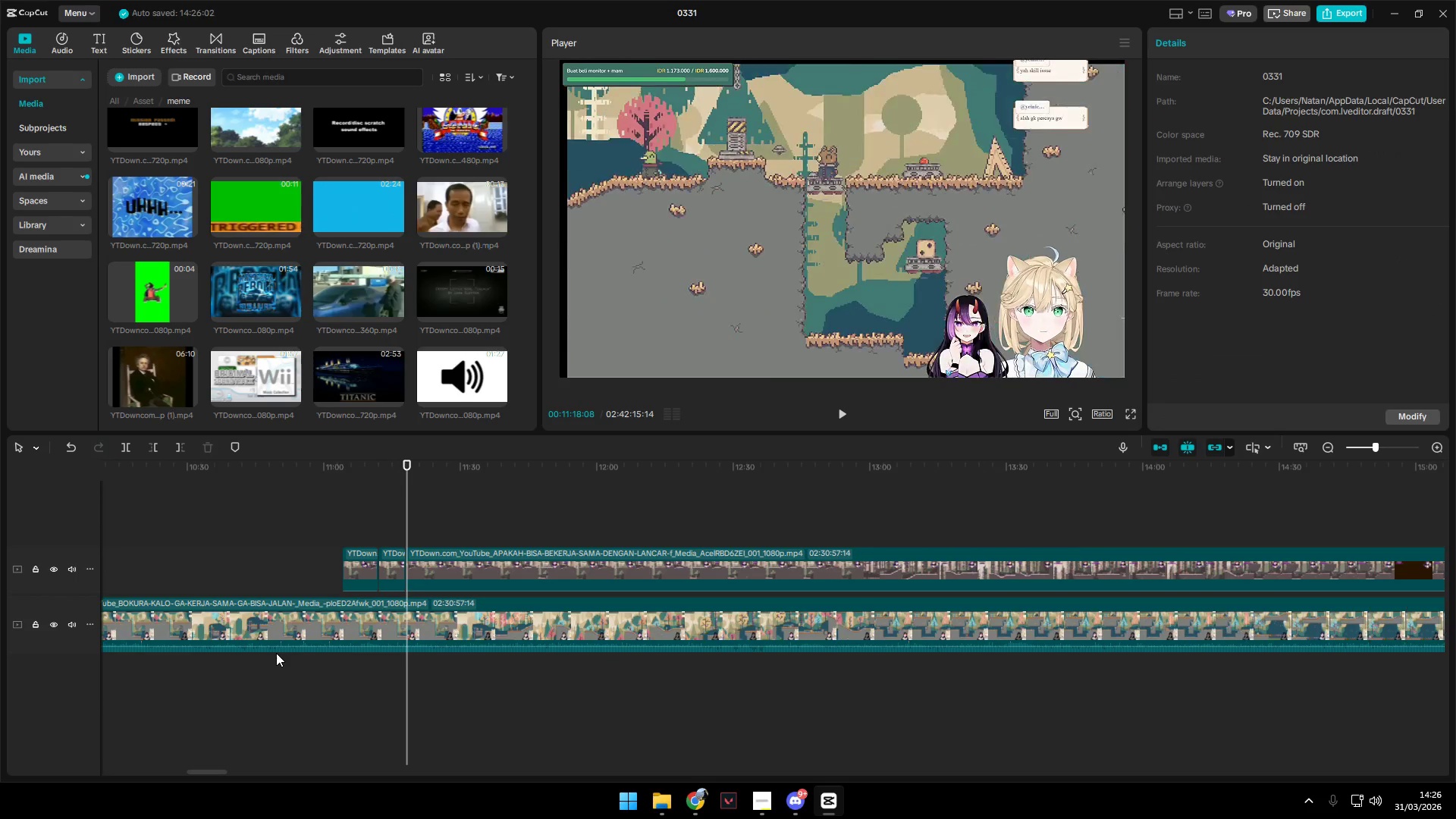 
hold_key(key=ControlLeft, duration=0.78)
 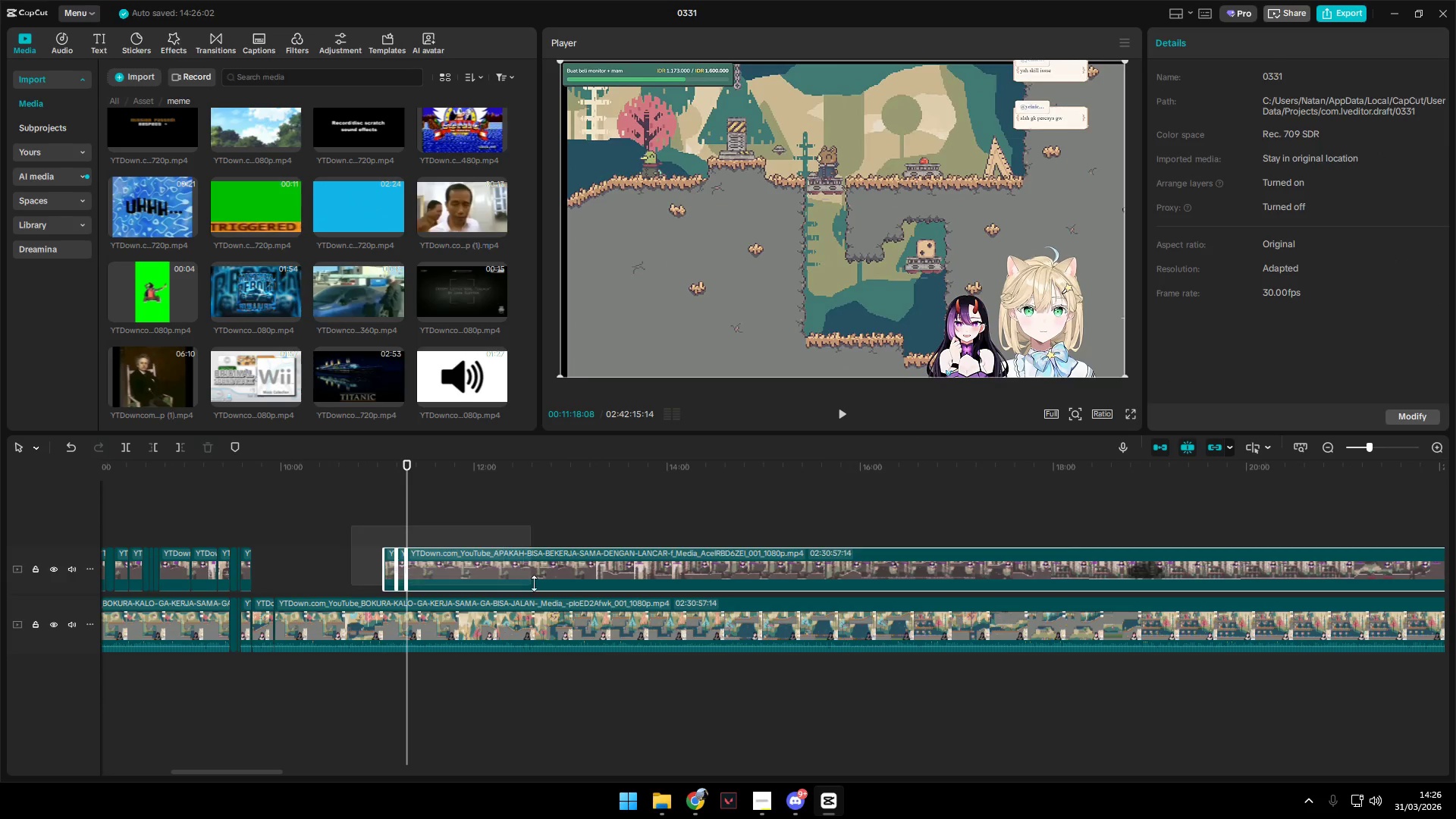 
left_click_drag(start_coordinate=[351, 526], to_coordinate=[531, 585])
 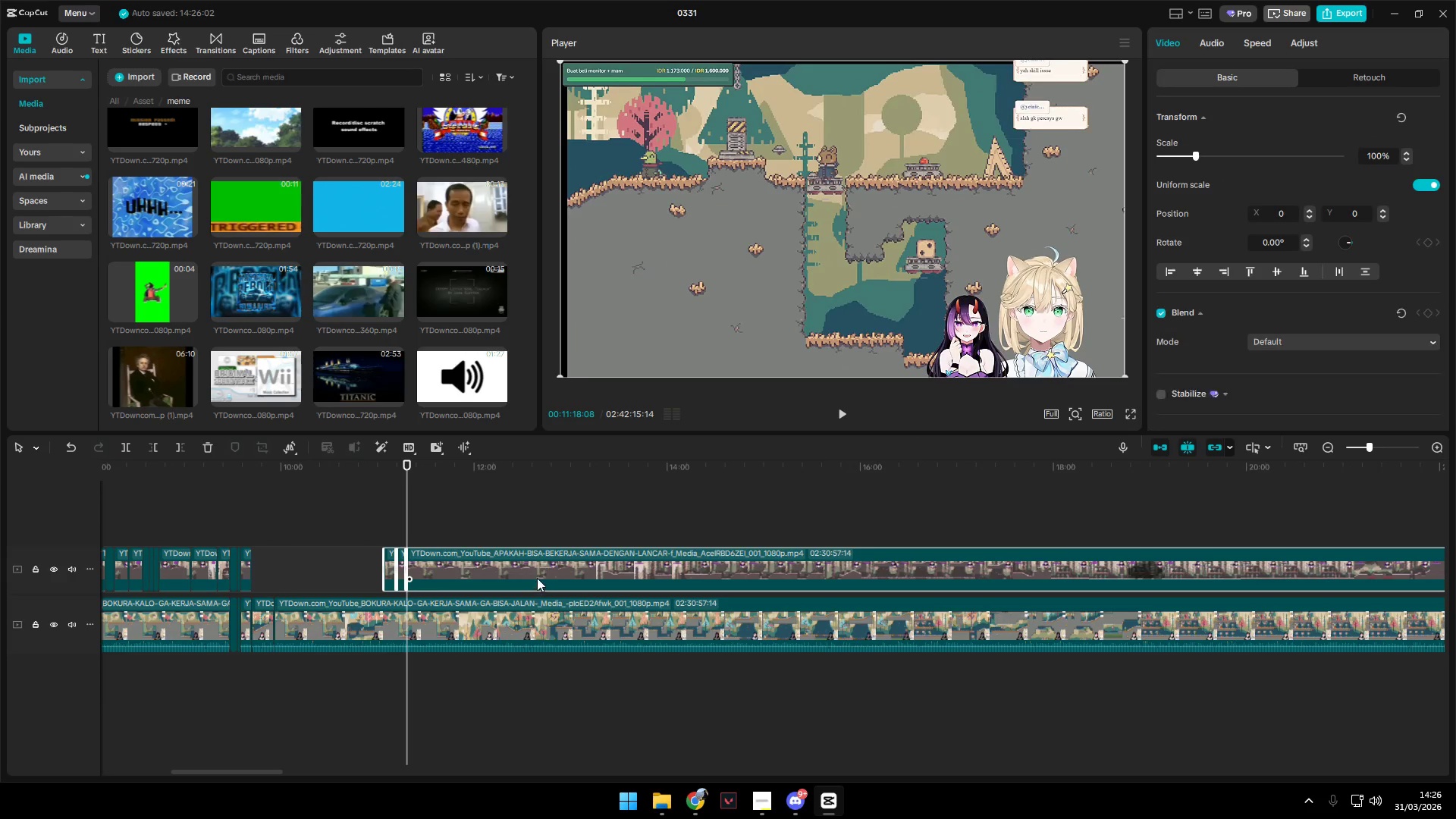 
scroll: coordinate [325, 634], scroll_direction: down, amount: 10.0
 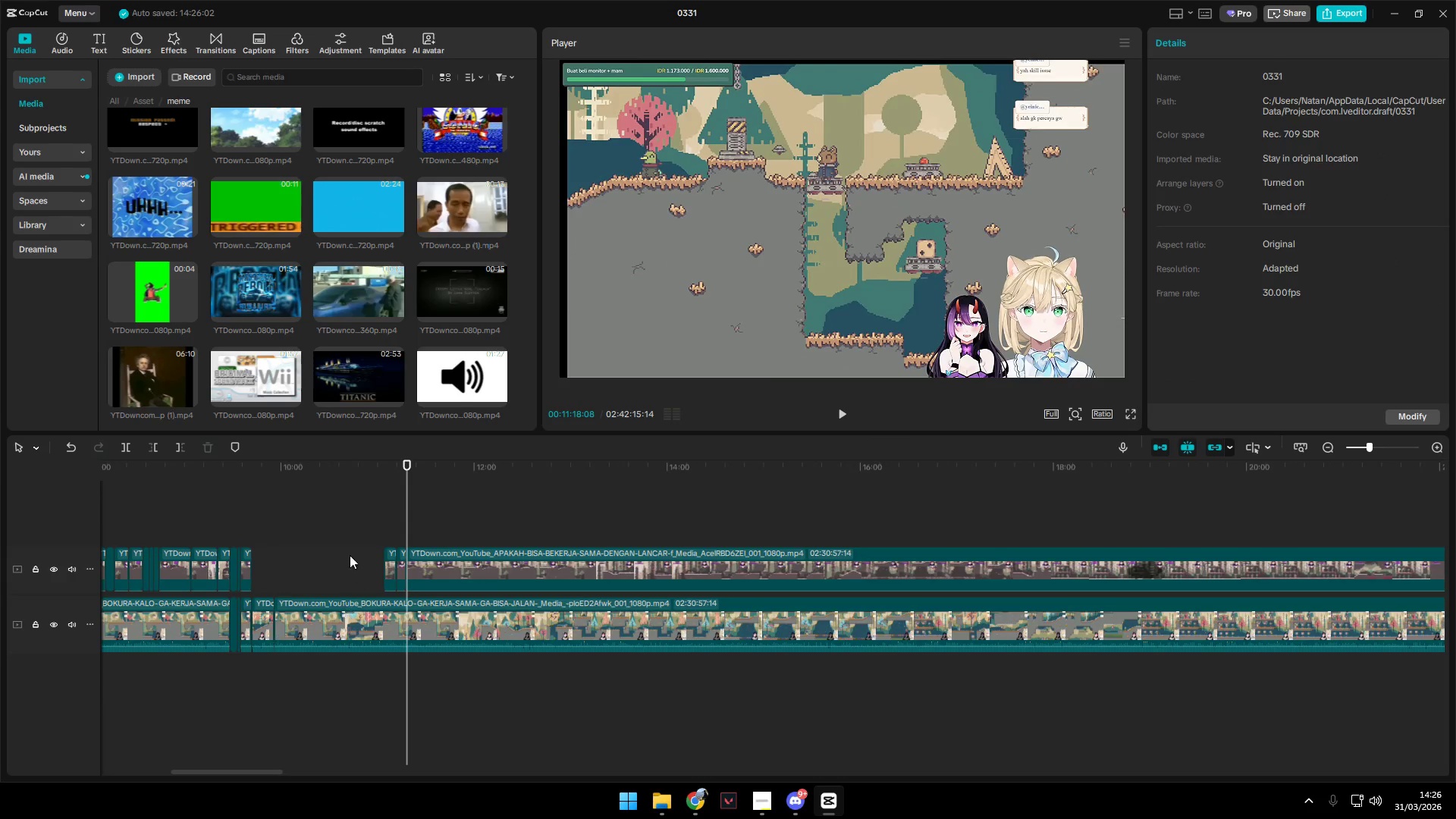 
left_click_drag(start_coordinate=[537, 578], to_coordinate=[408, 576])
 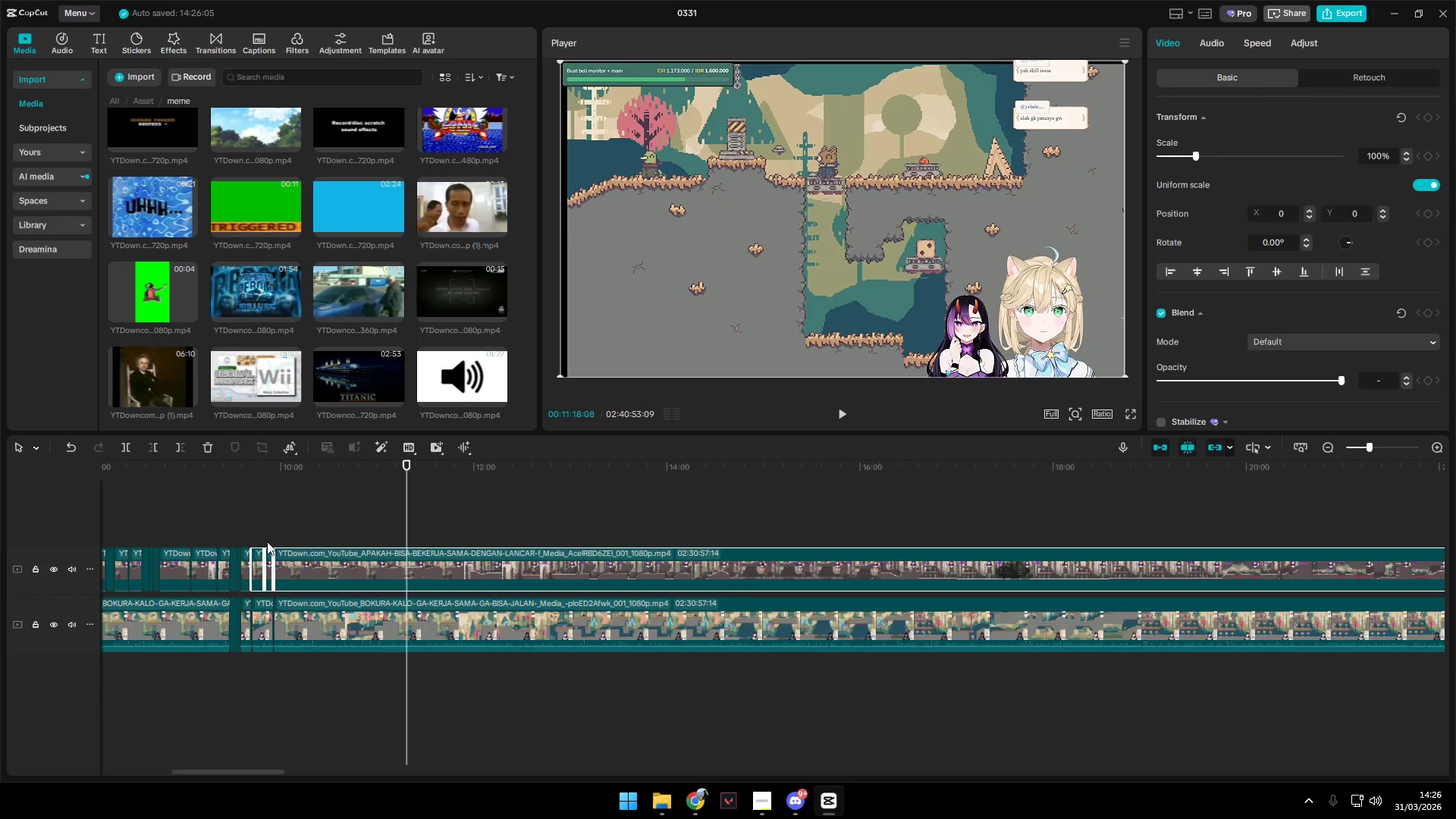 
left_click([246, 530])
 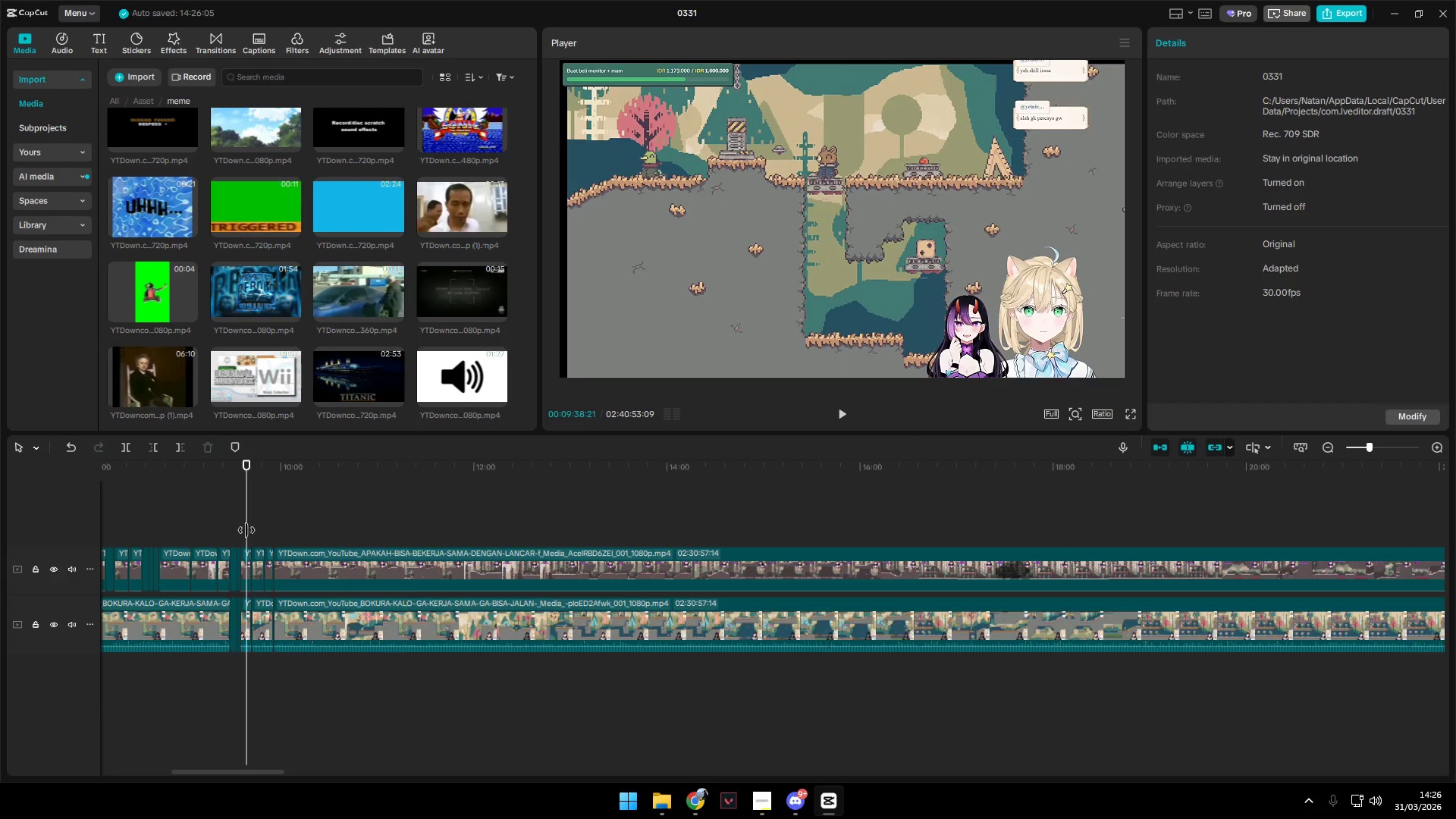 
key(Space)
 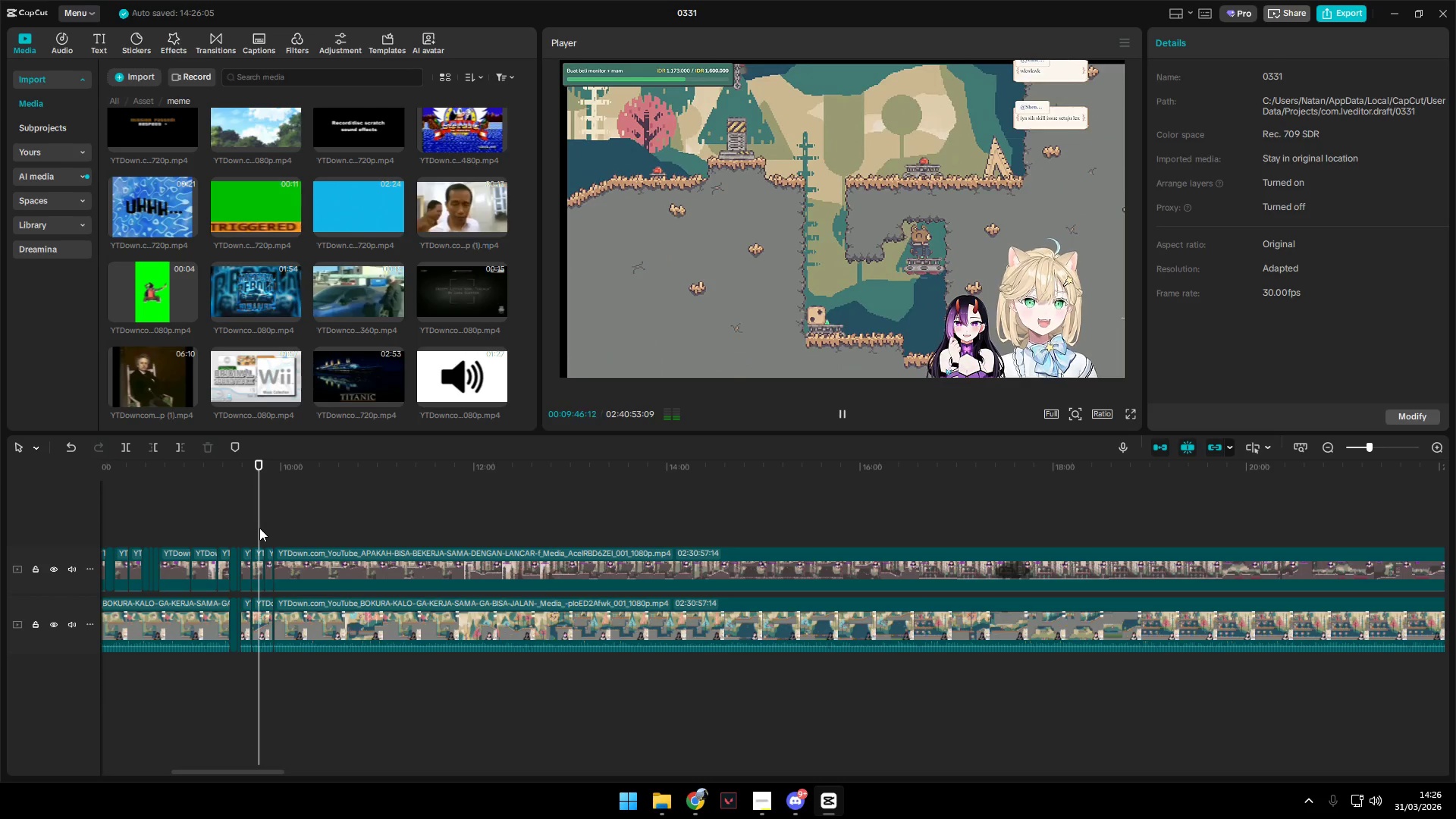 
wait(12.97)
 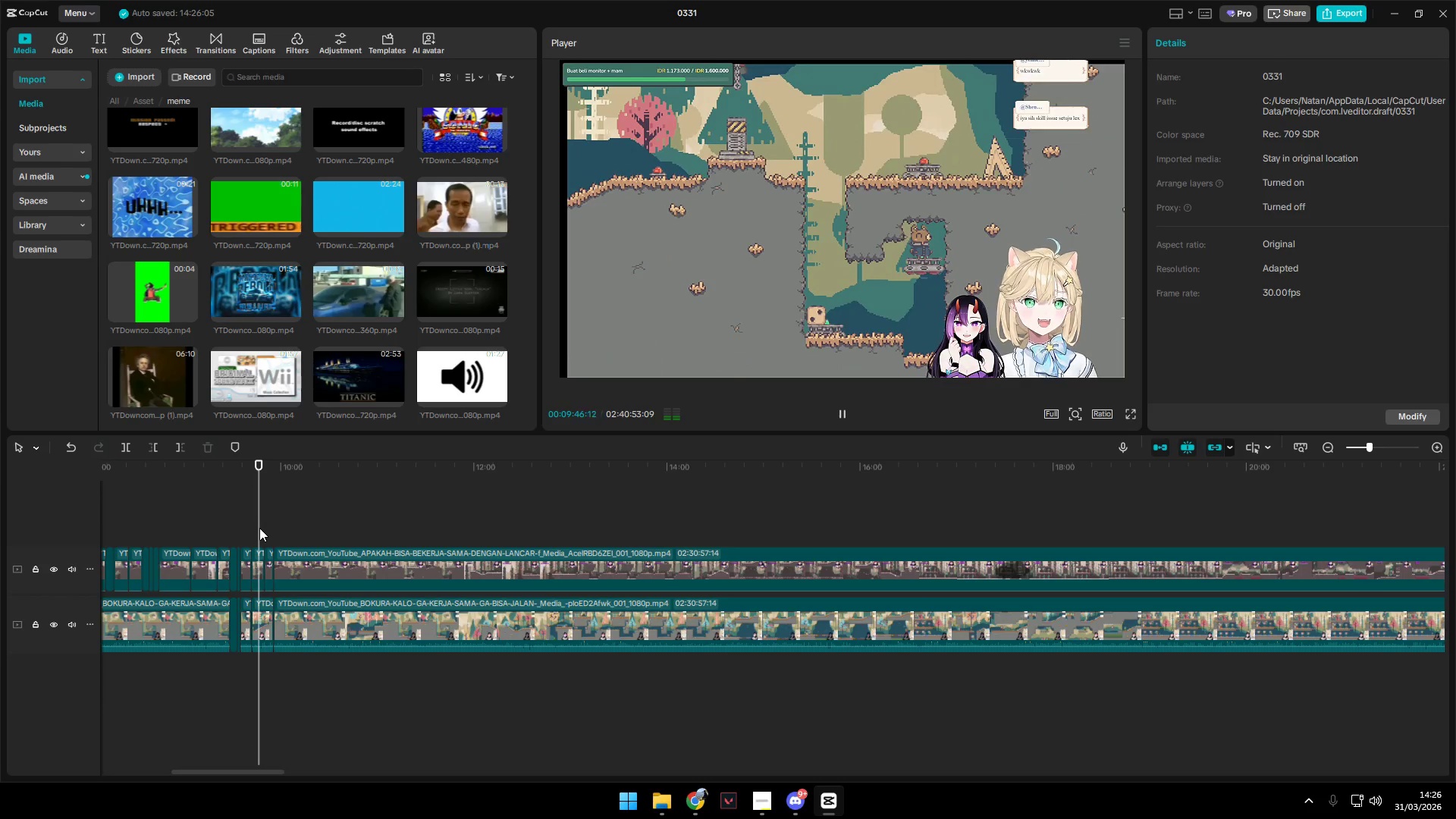 
key(Space)
 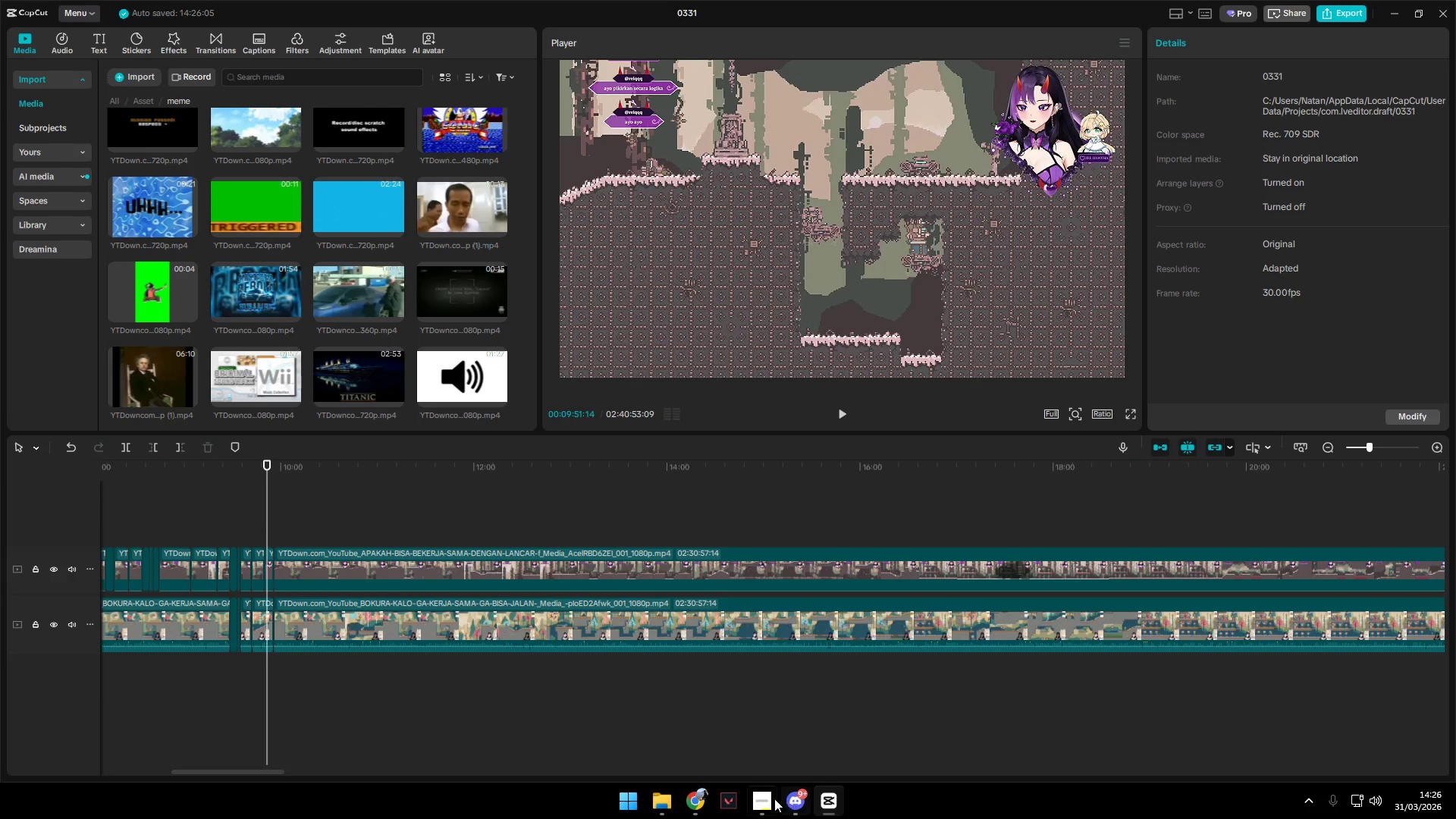 
left_click([770, 799])